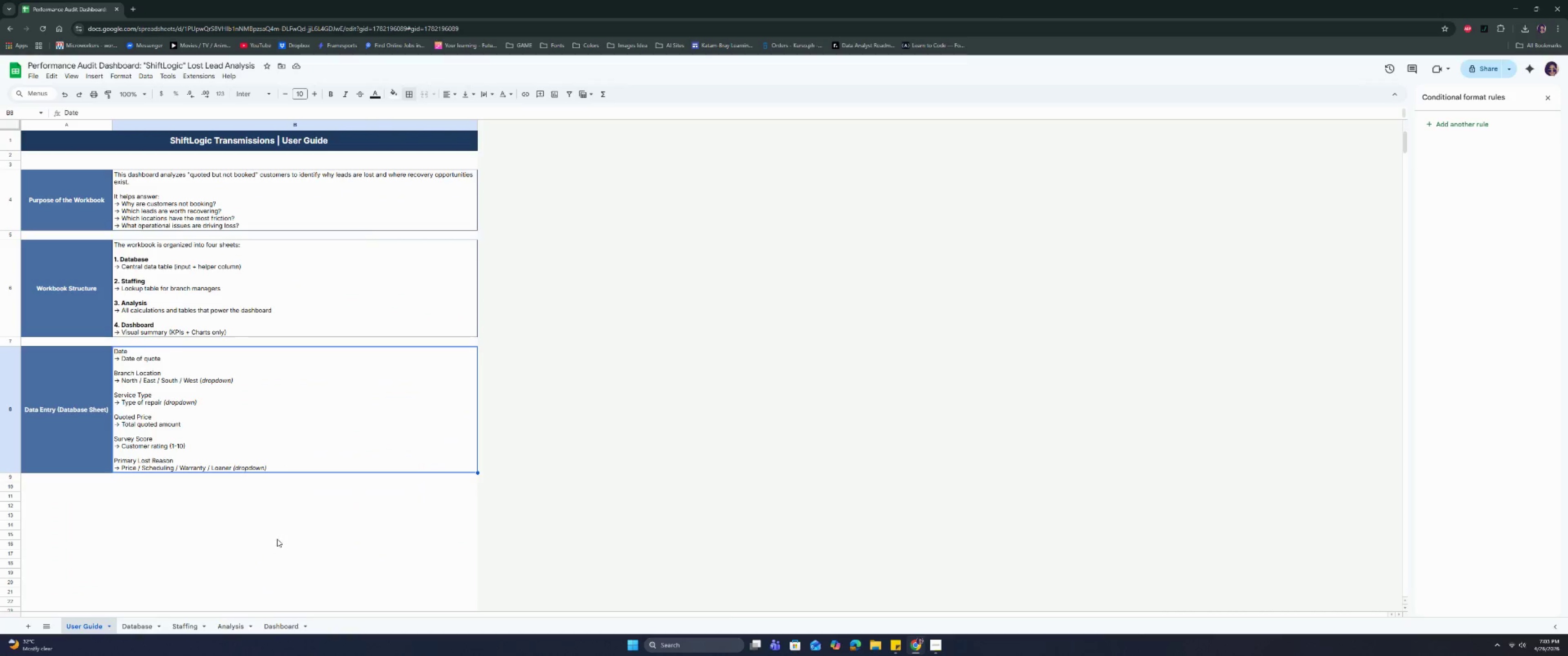 
left_click([146, 627])
 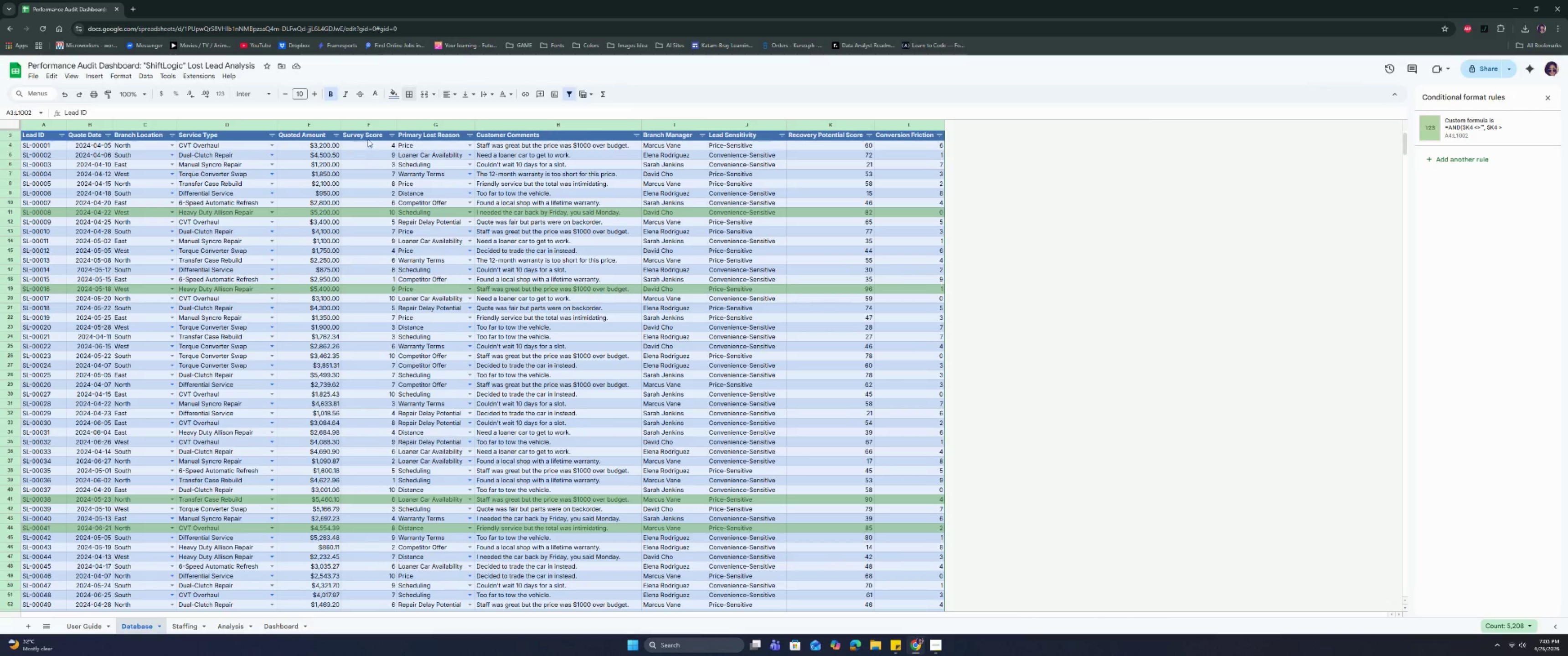 
left_click([383, 143])
 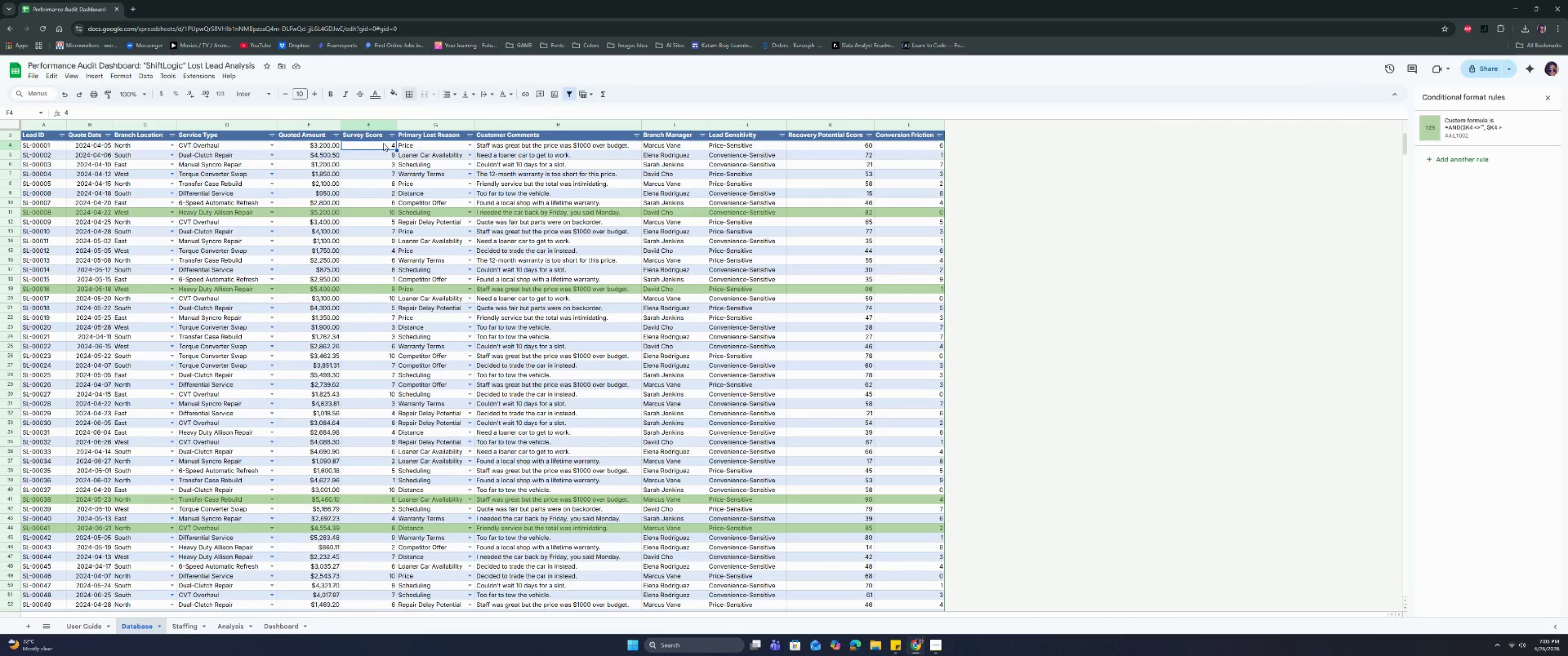 
key(Control+Shift+ArrowDown)
 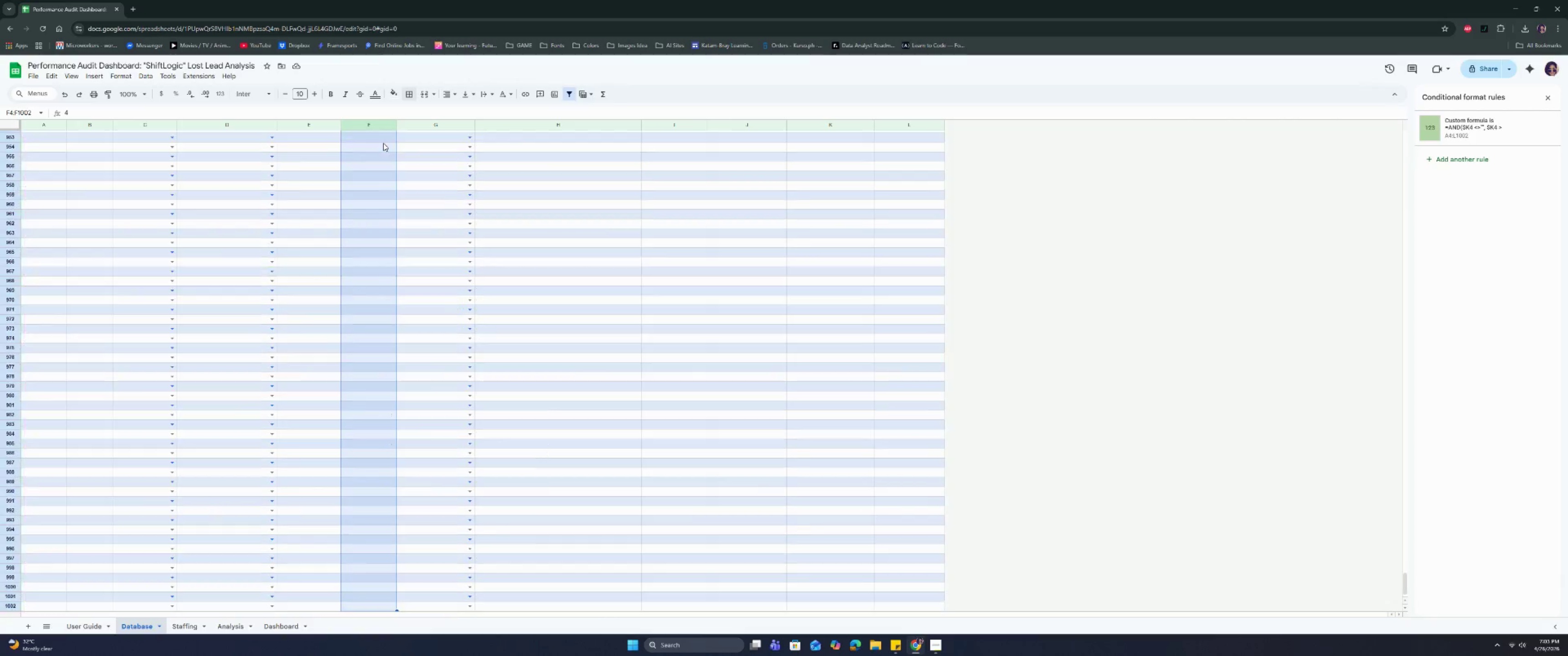 
key(Control+Shift+ArrowDown)
 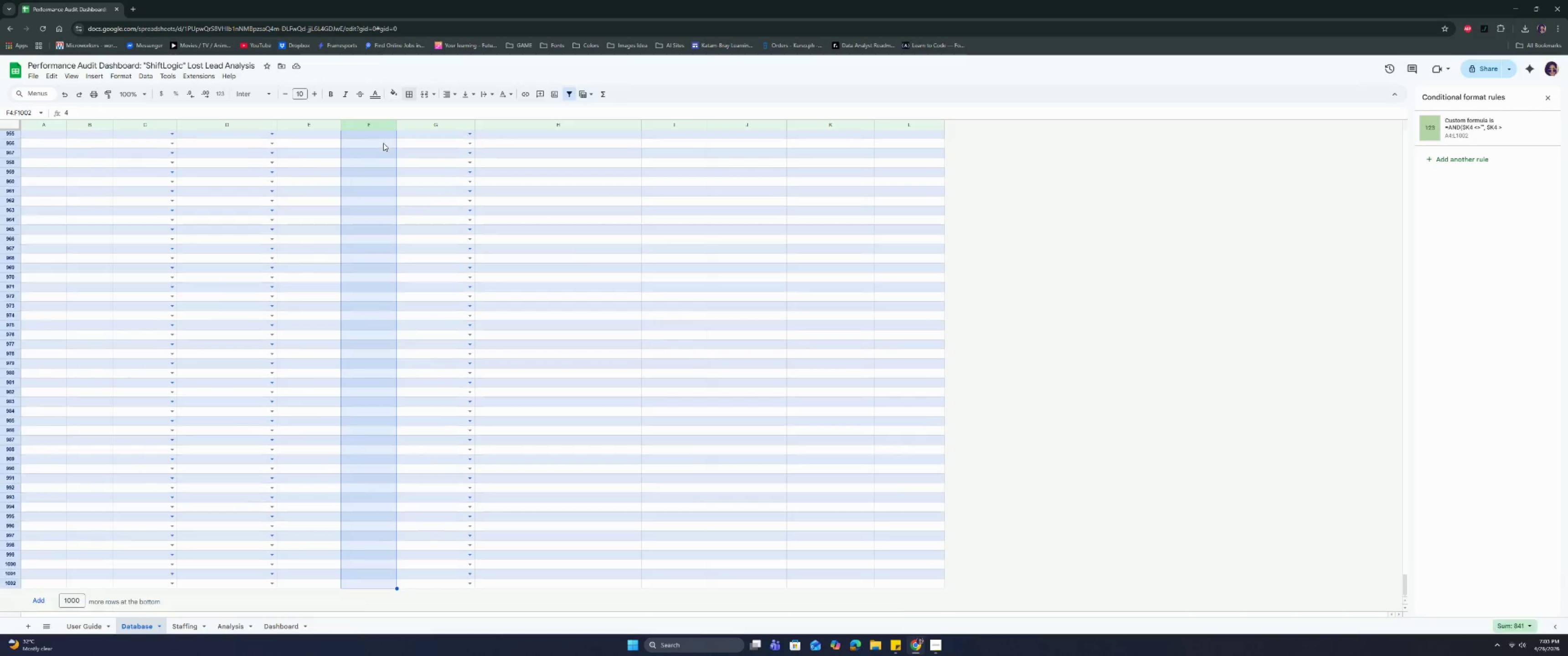 
key(Control+Shift+ArrowDown)
 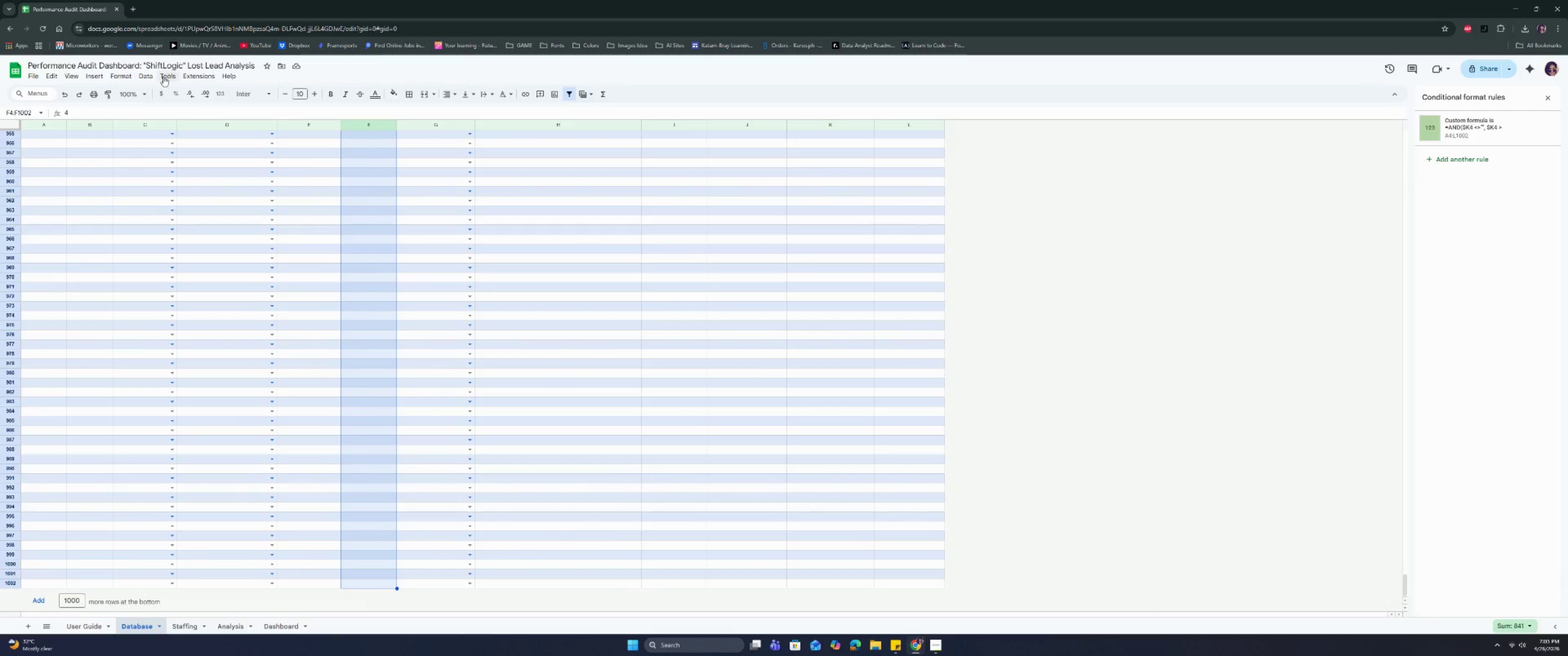 
left_click([156, 77])
 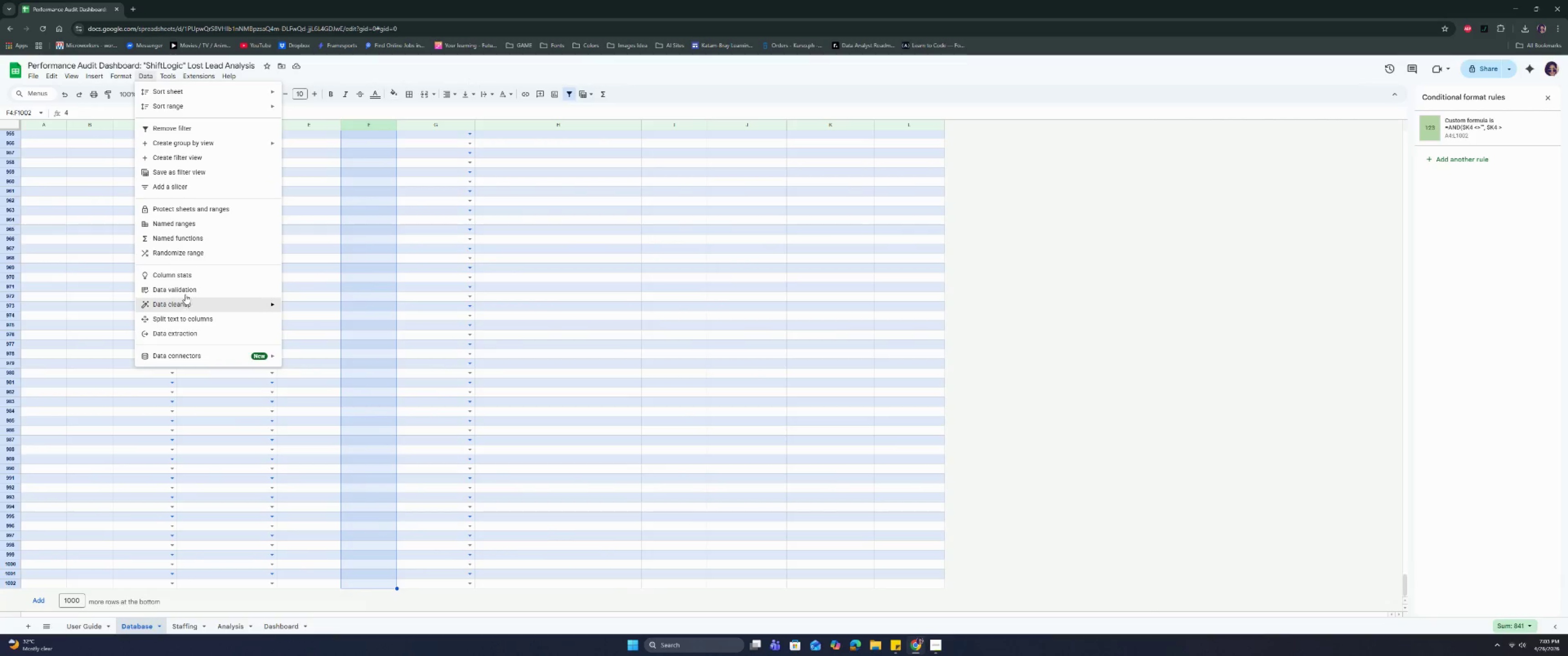 
left_click([185, 292])
 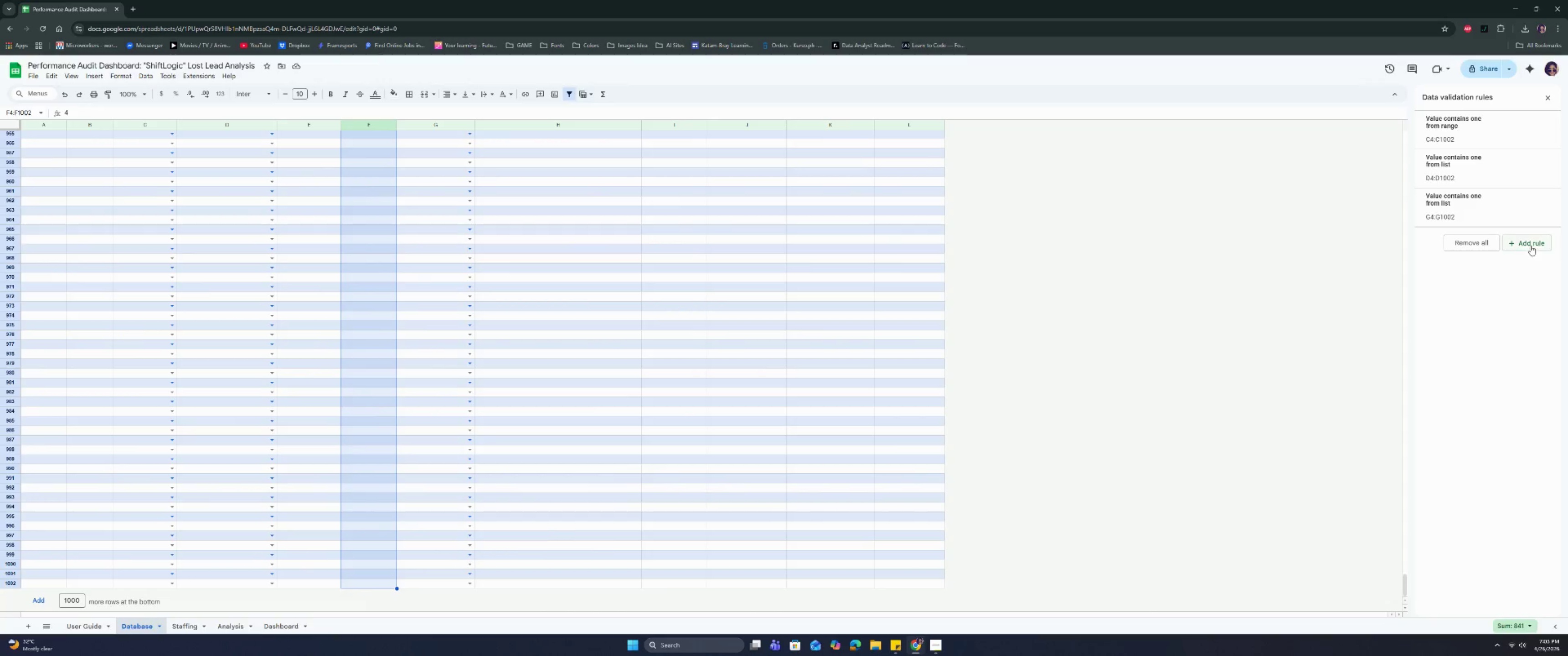 
left_click([1531, 244])
 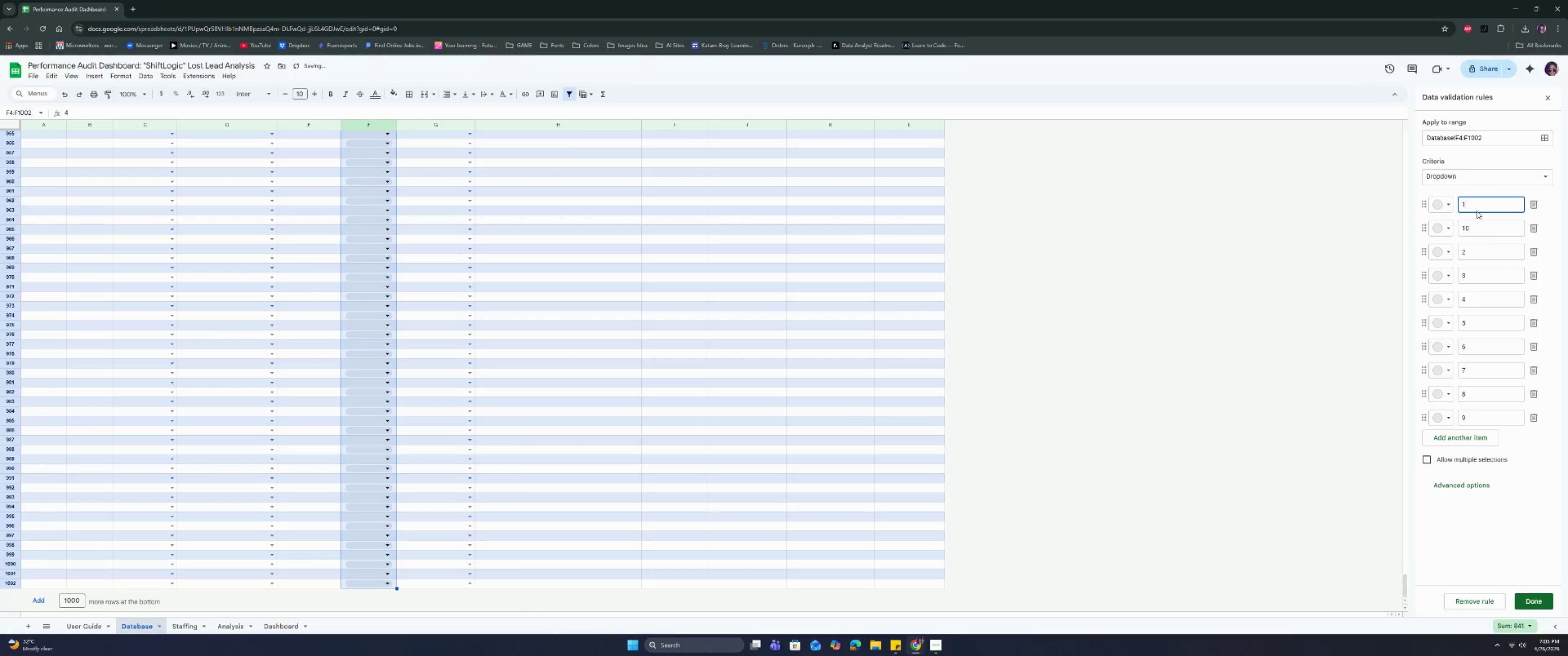 
left_click([1463, 171])
 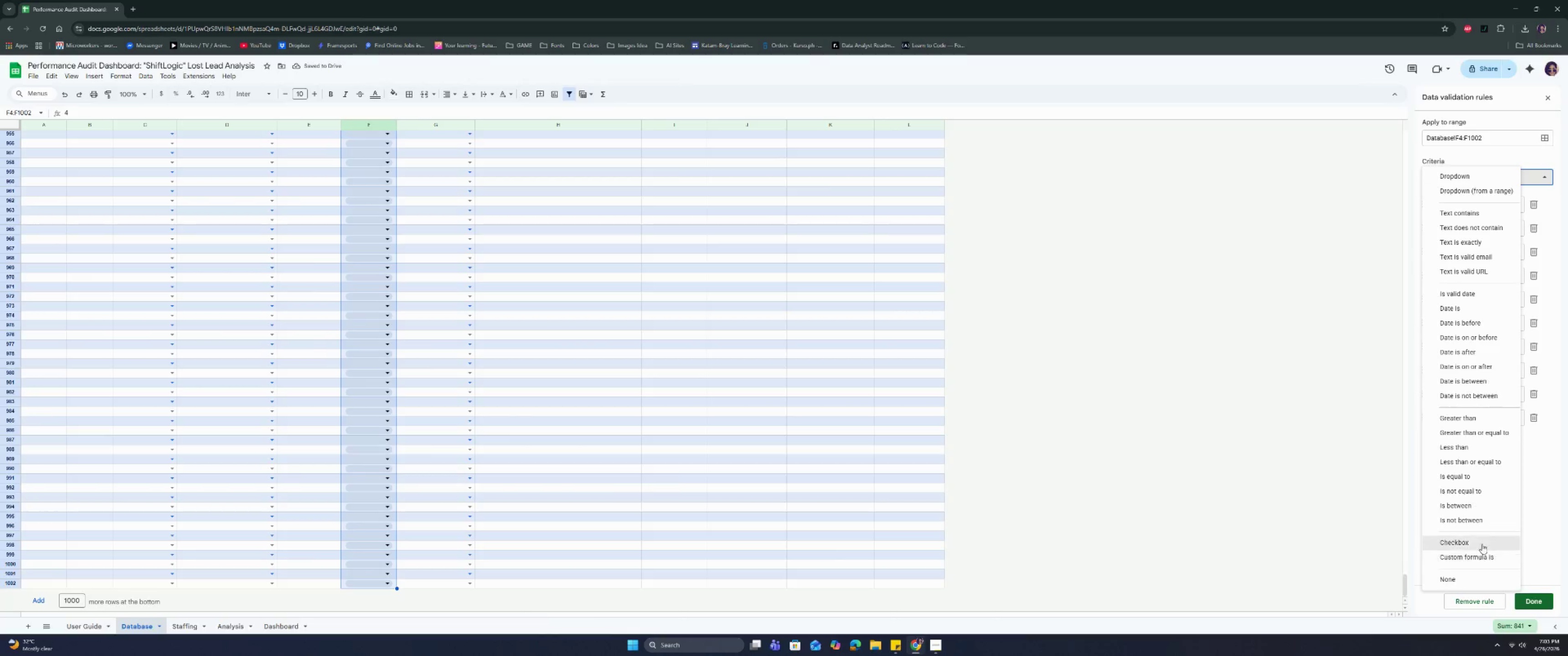 
left_click([1480, 511])
 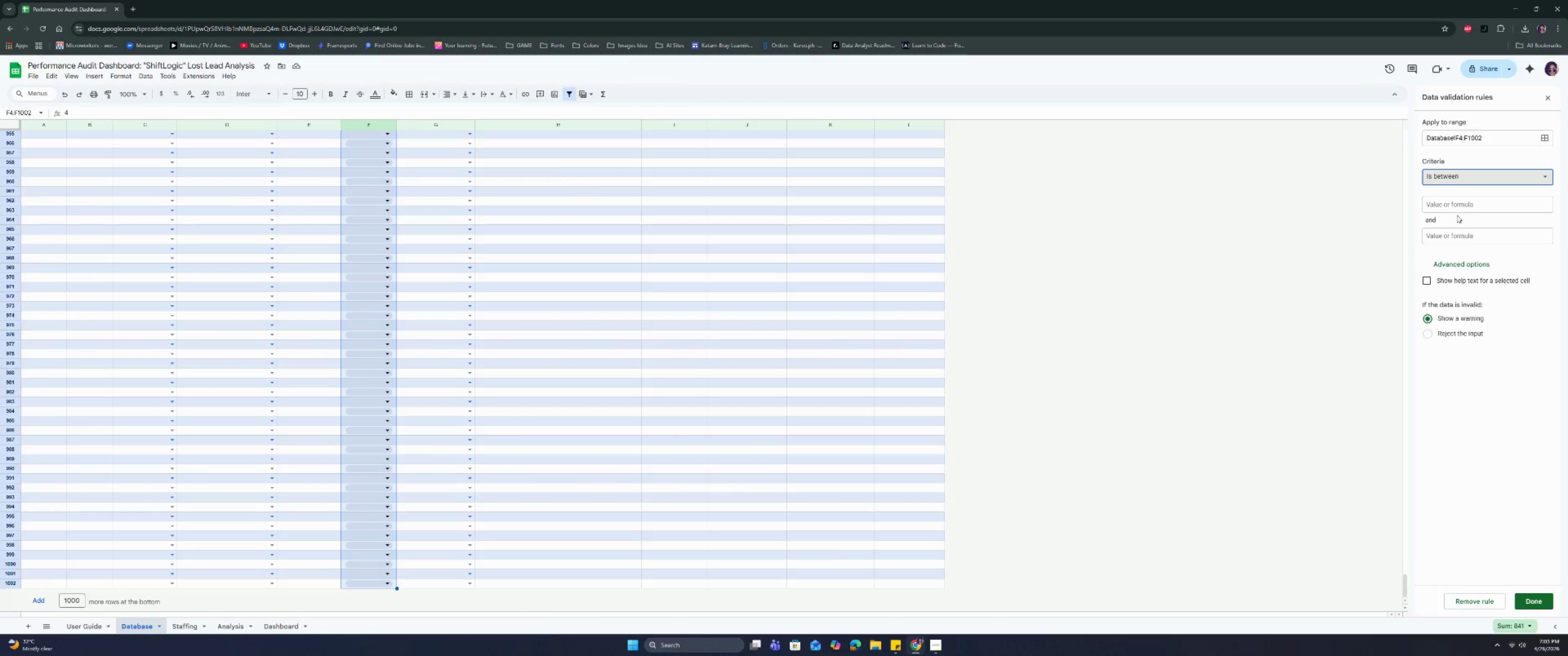 
left_click_drag(start_coordinate=[1457, 211], to_coordinate=[1457, 209])
 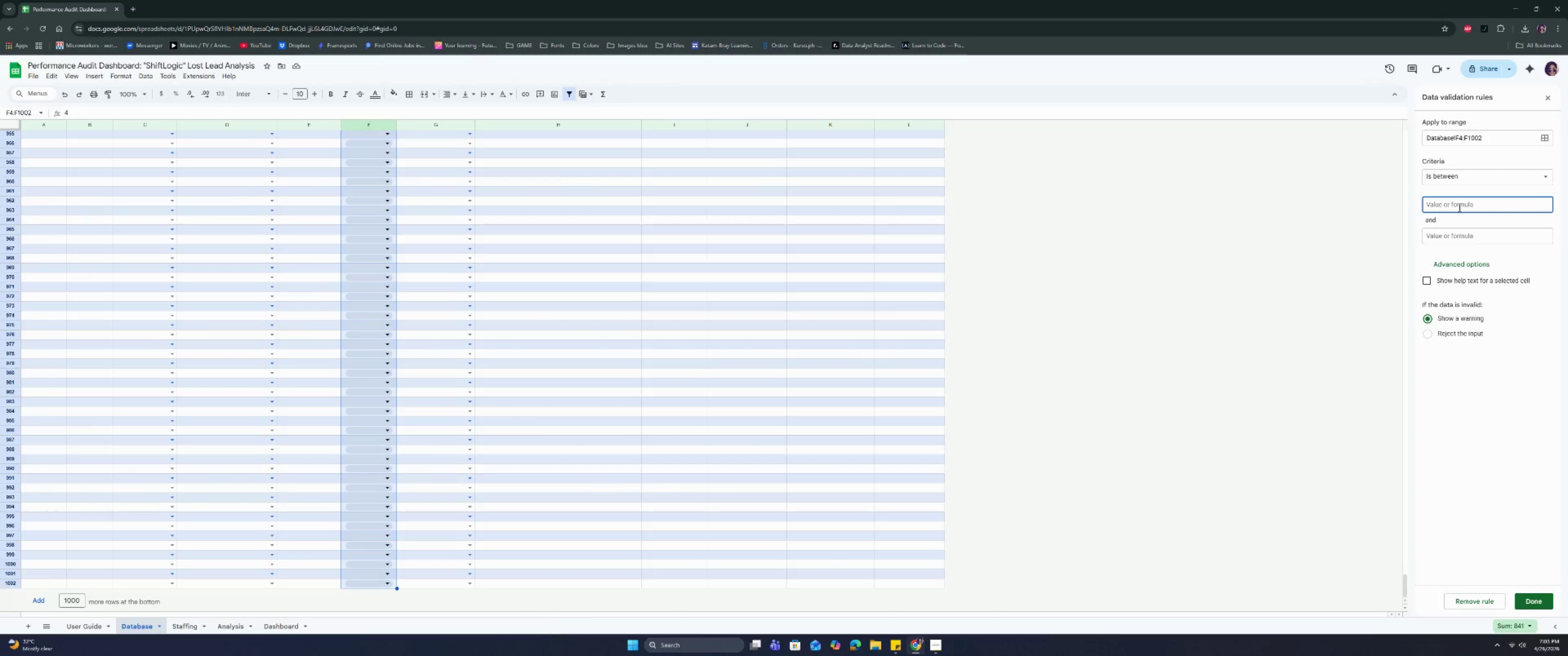 
key(1)
 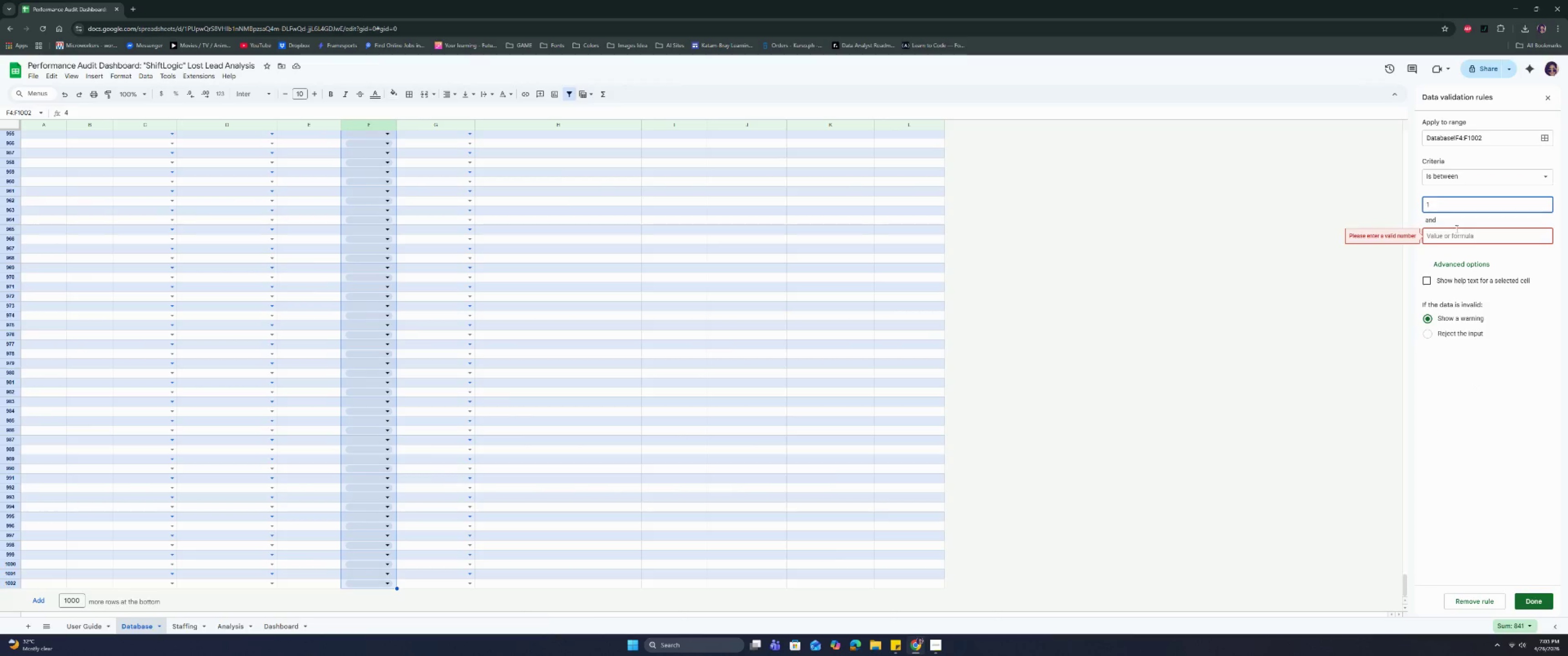 
left_click([1458, 232])
 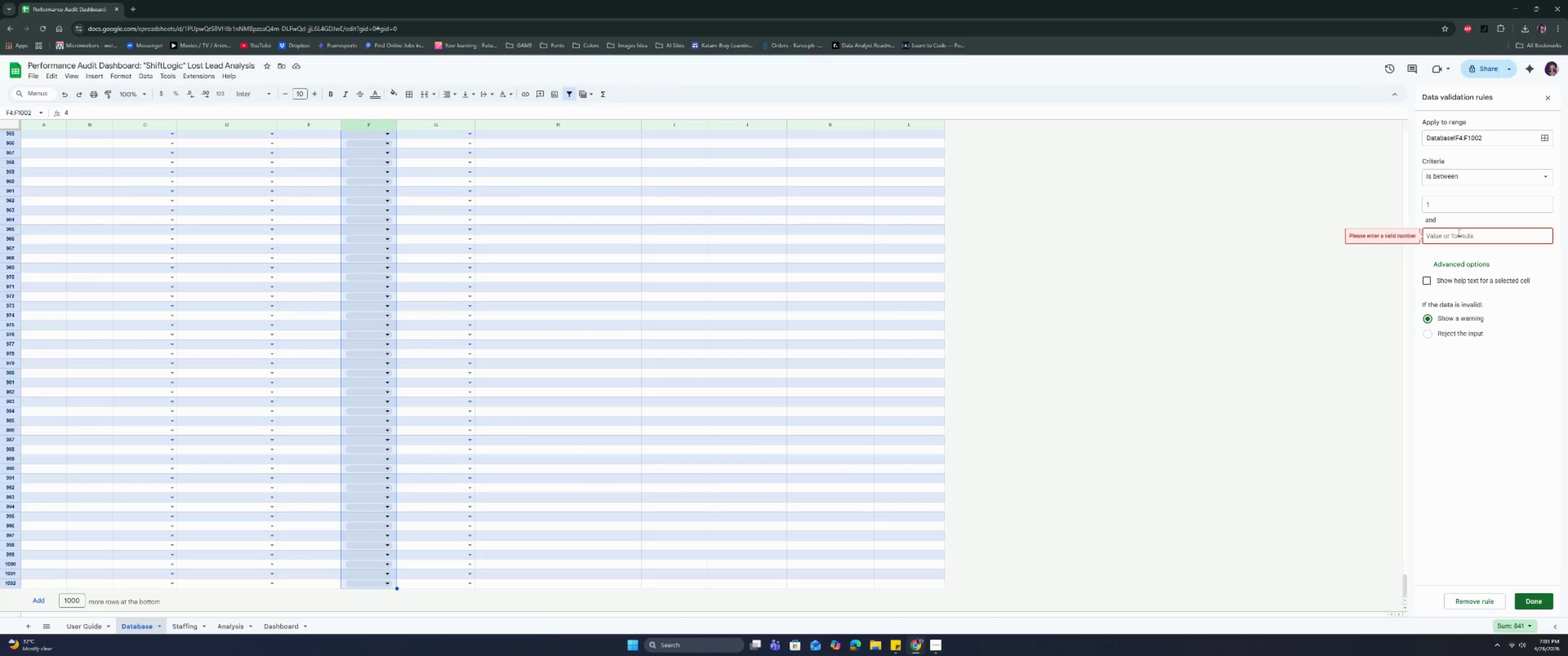 
type(10)
 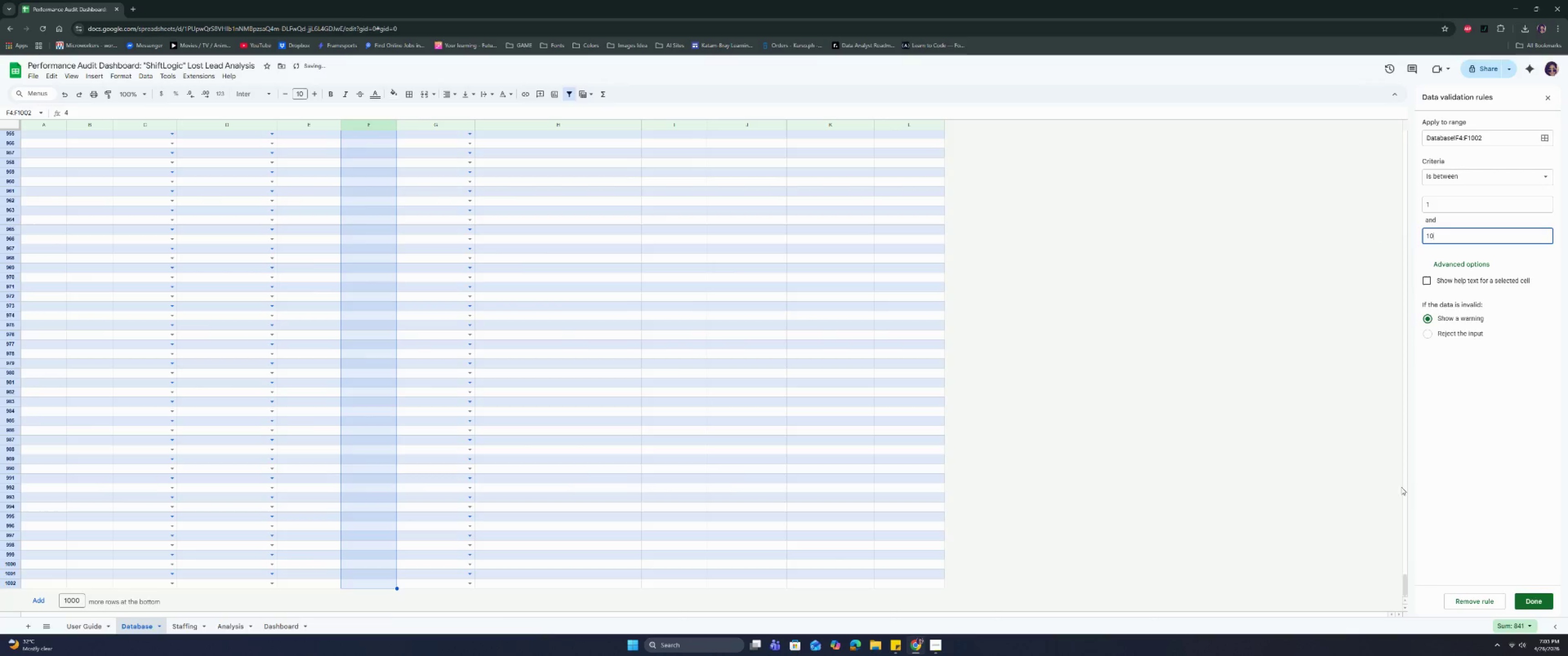 
left_click_drag(start_coordinate=[1404, 579], to_coordinate=[1424, 129])
 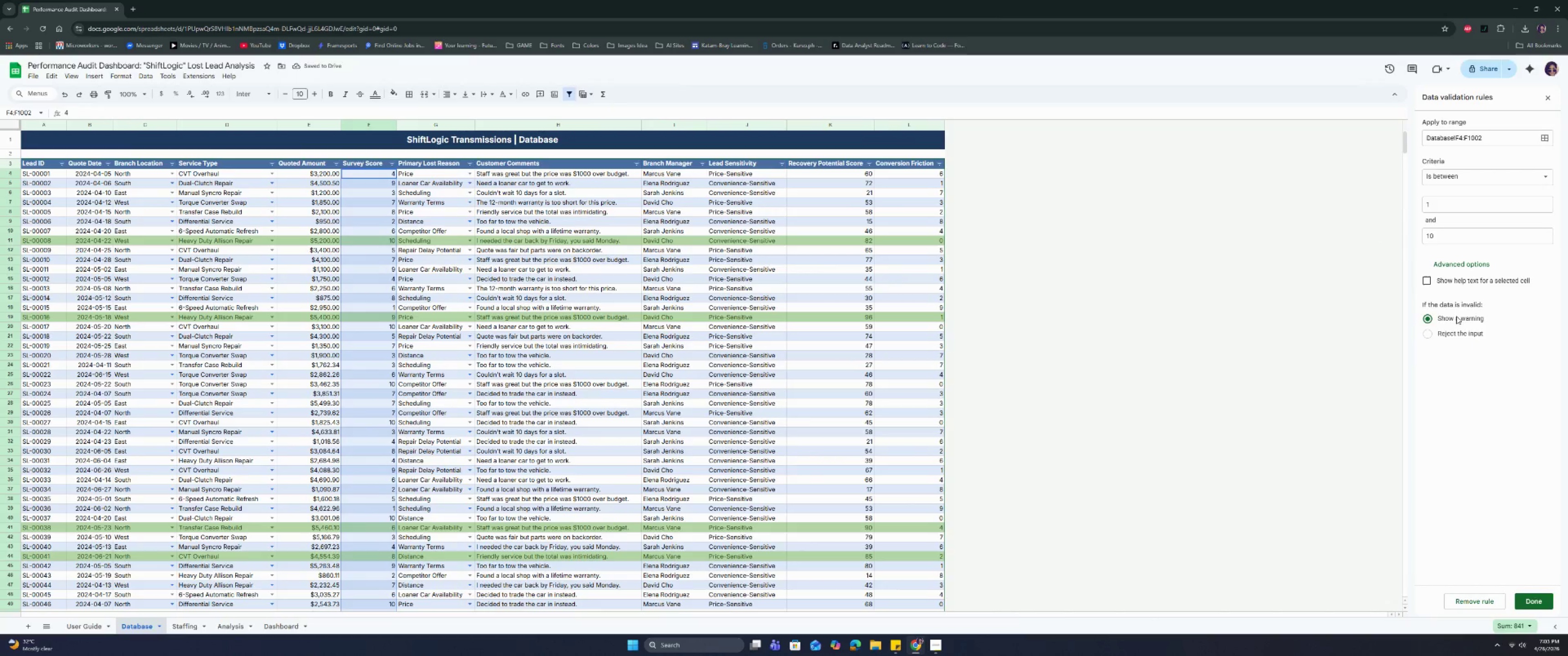 
left_click([1456, 334])
 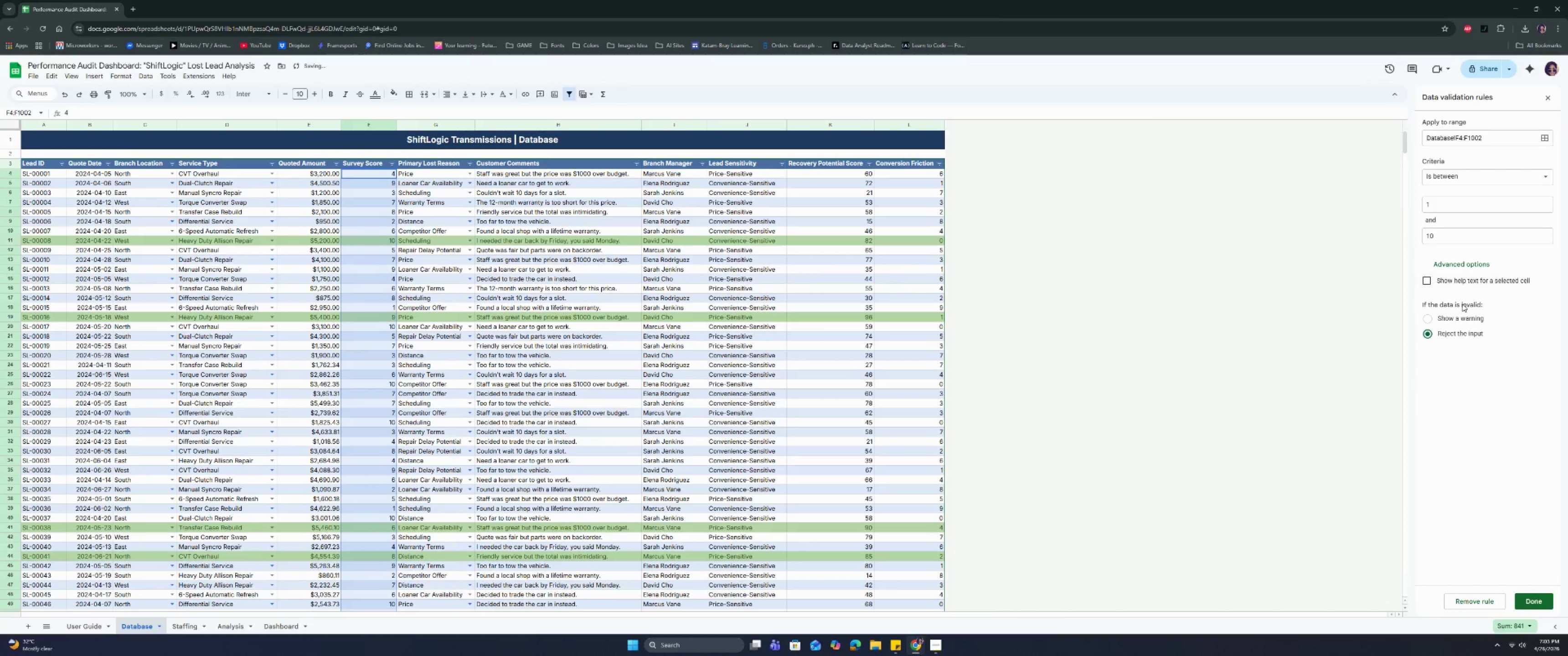 
left_click([1464, 281])
 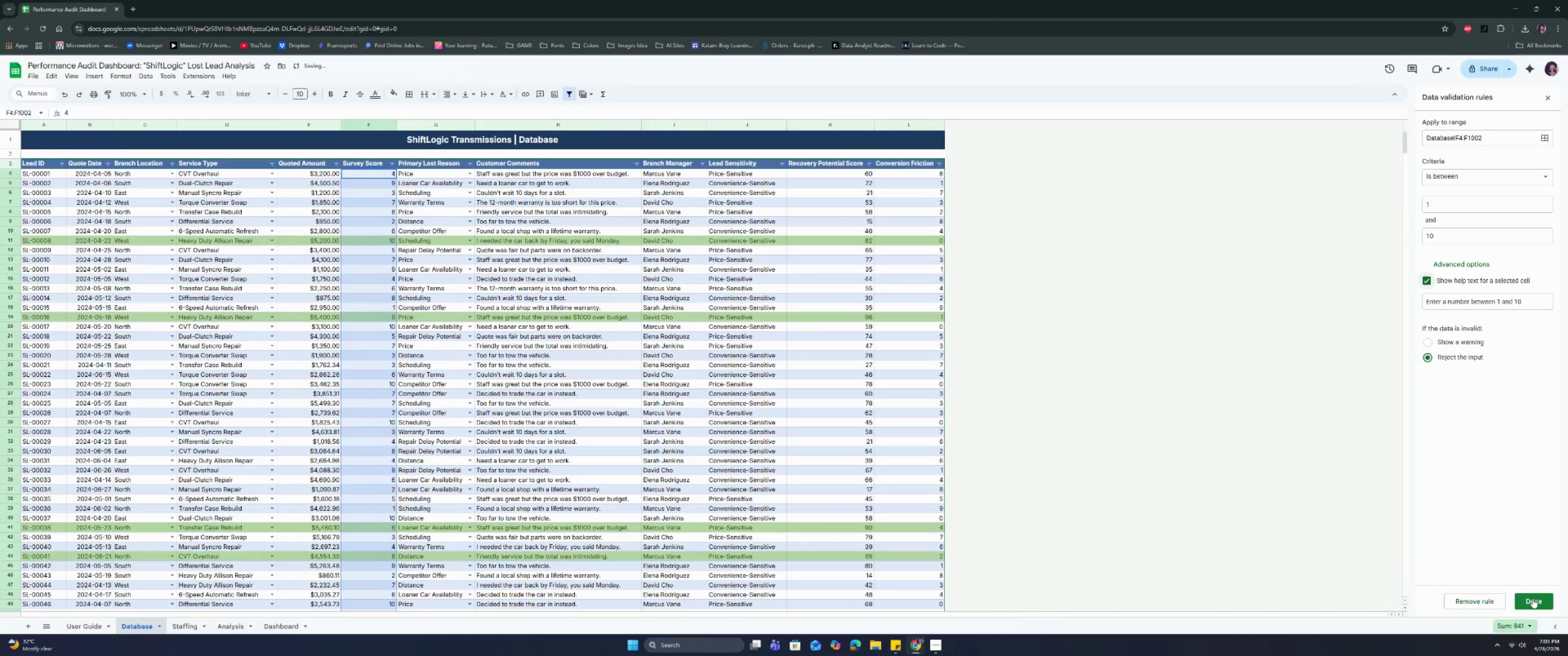 
left_click([1532, 598])
 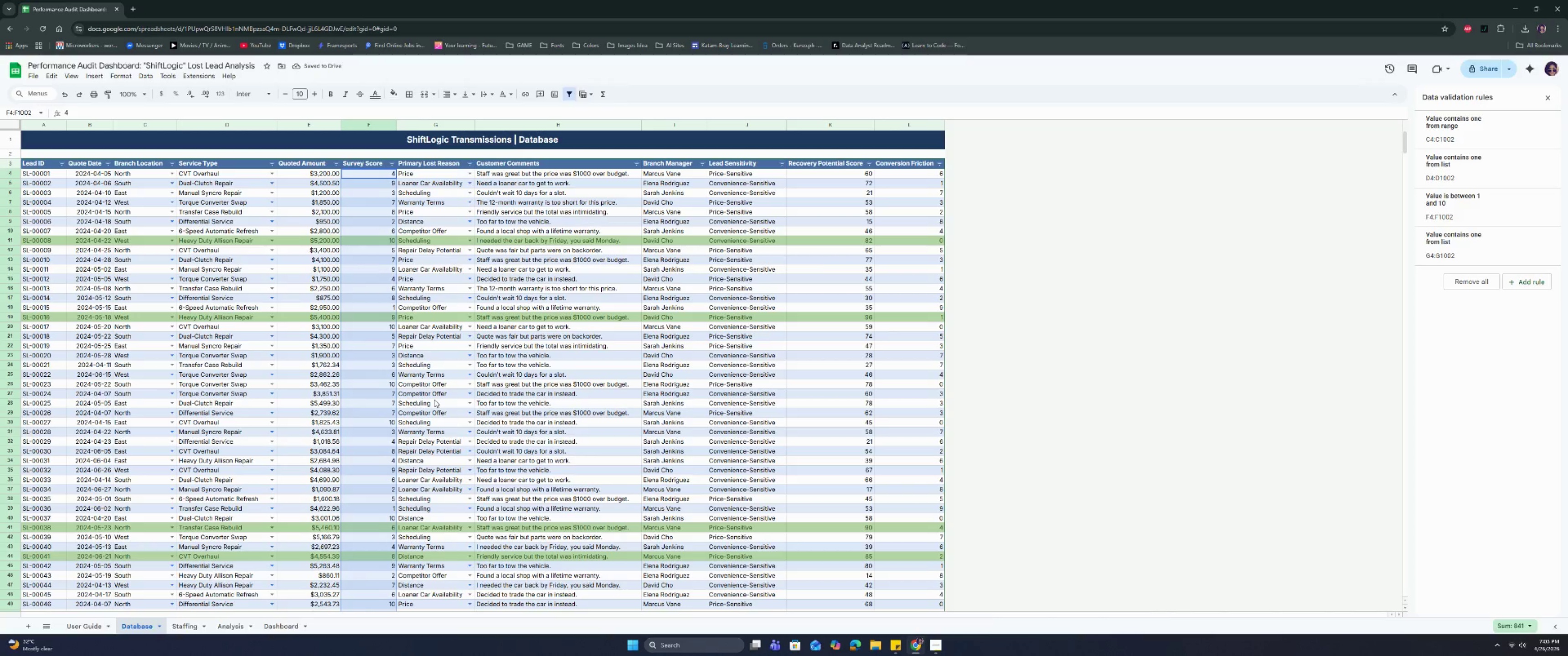 
left_click([434, 400])
 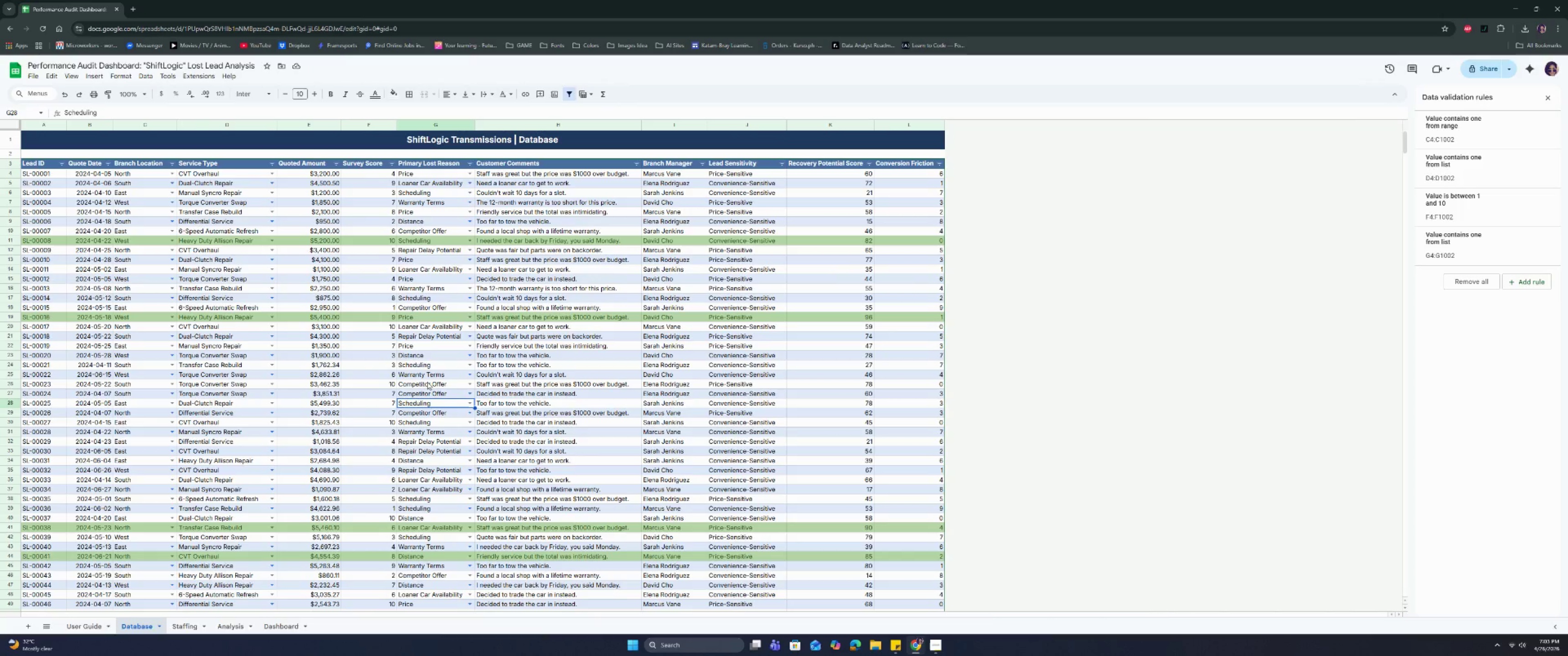 
wait(8.31)
 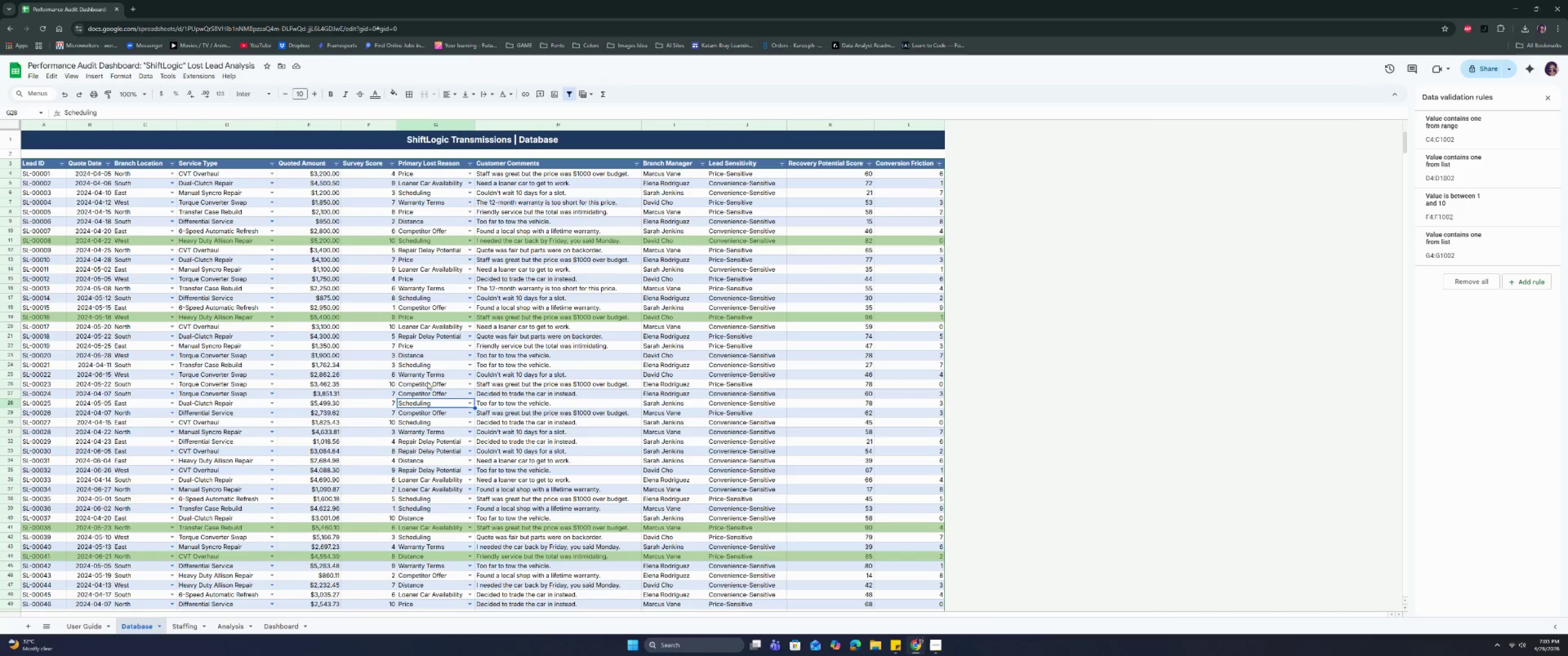 
left_click_drag(start_coordinate=[675, 125], to_coordinate=[898, 139])
 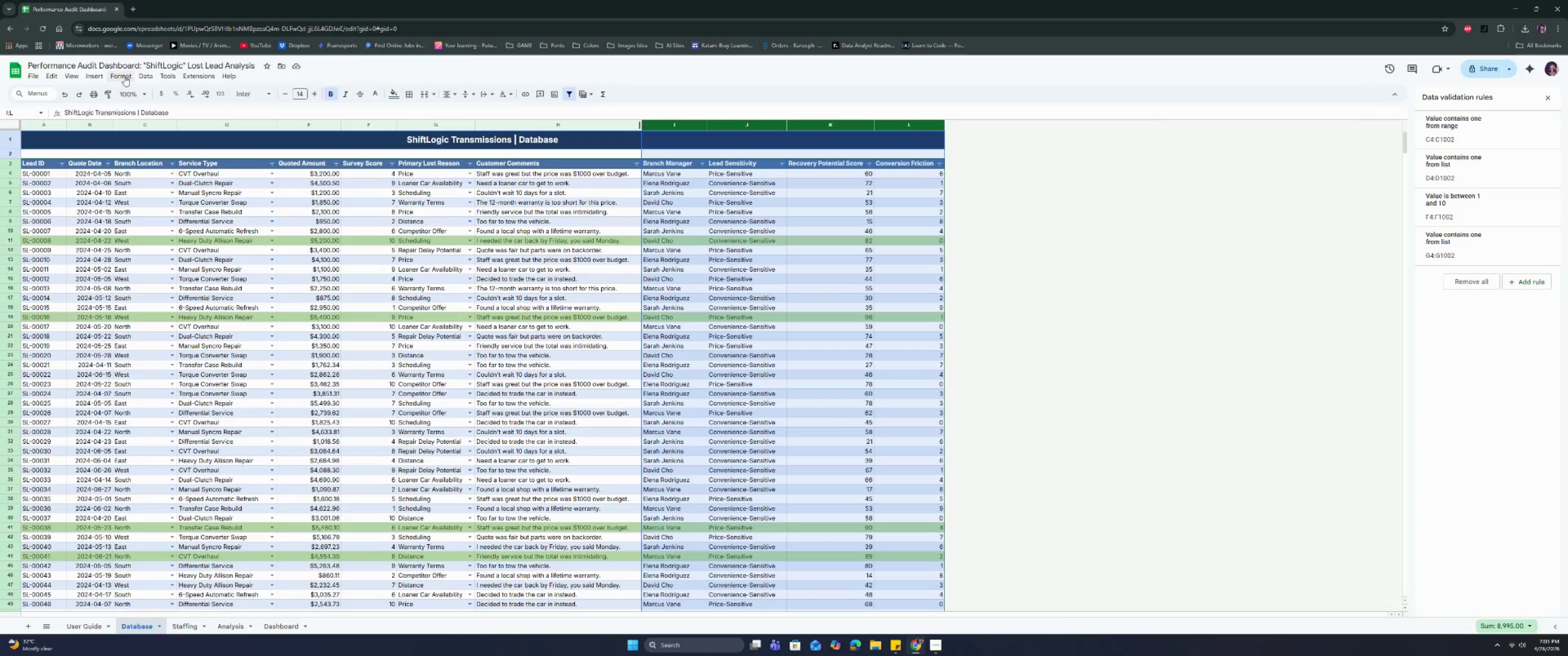 
left_click([142, 76])
 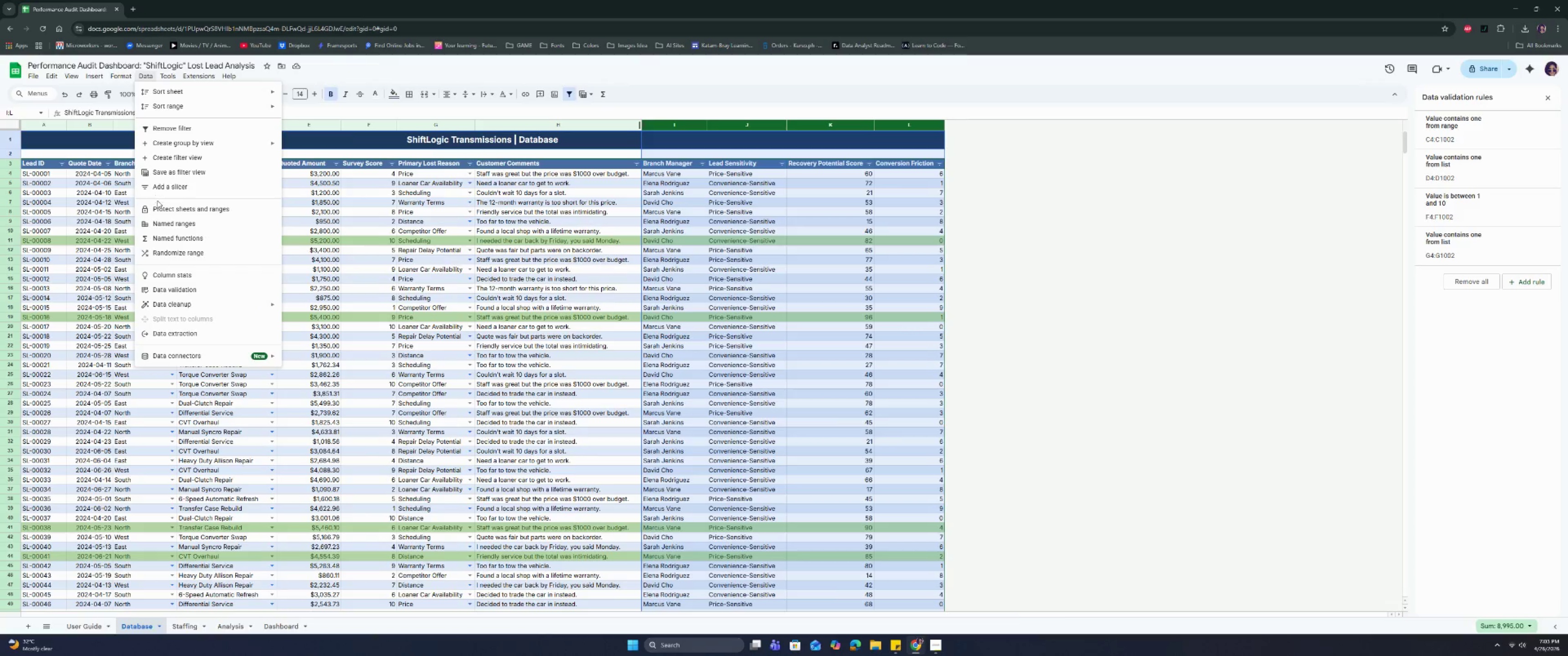 
left_click([159, 205])
 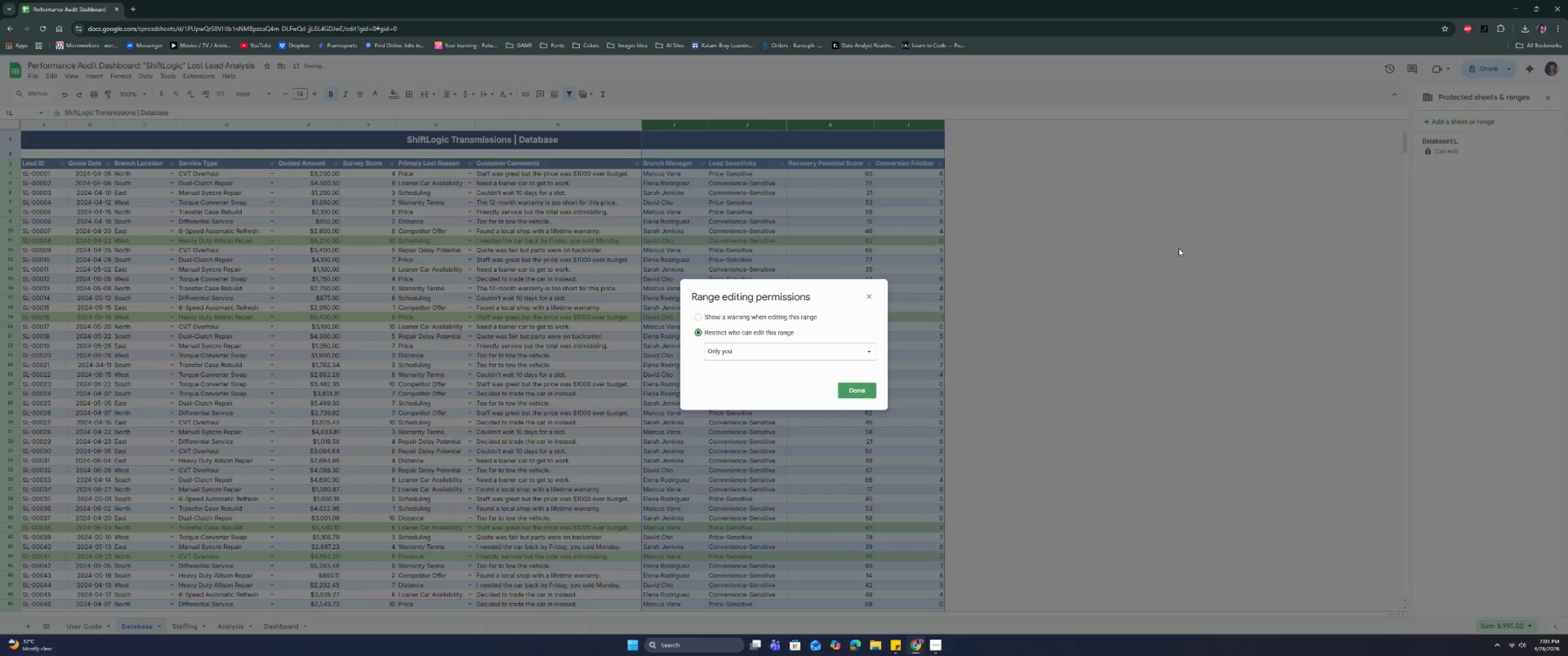 
left_click([766, 314])
 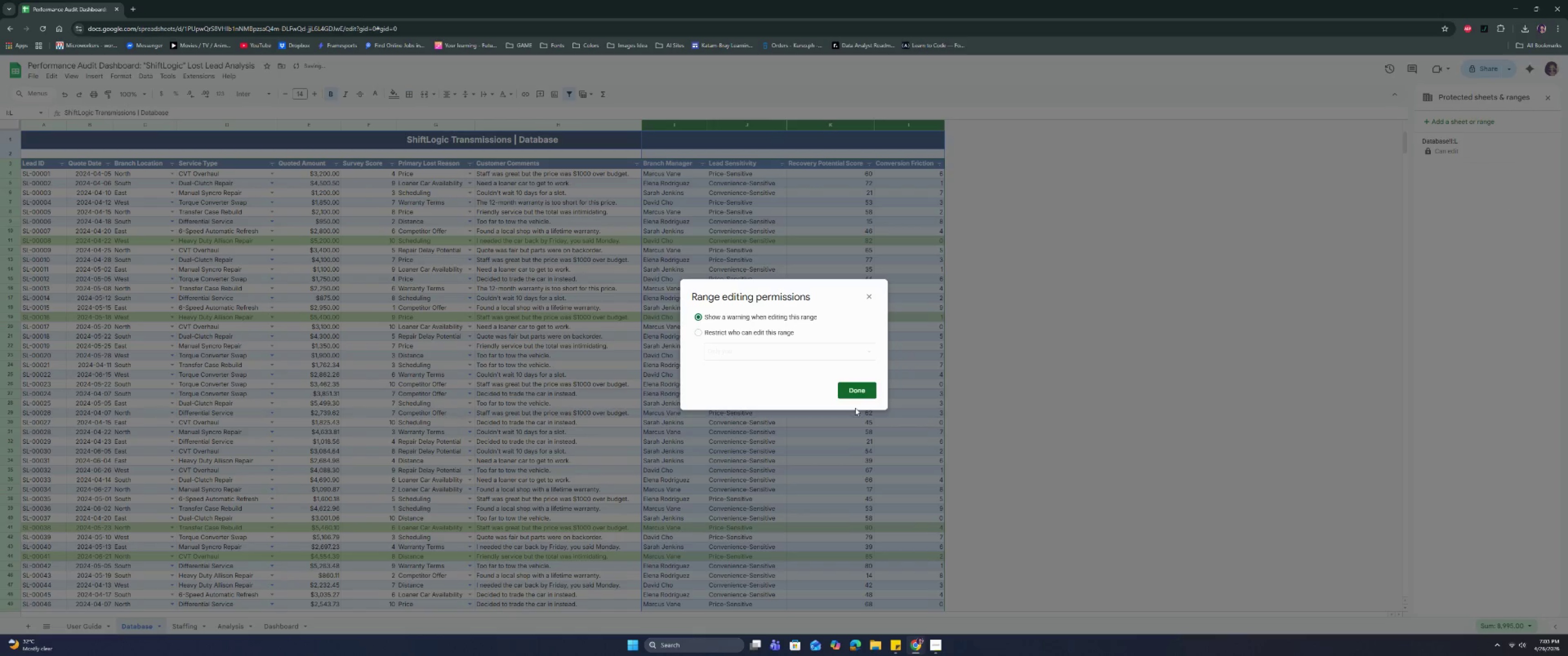 
left_click([857, 392])
 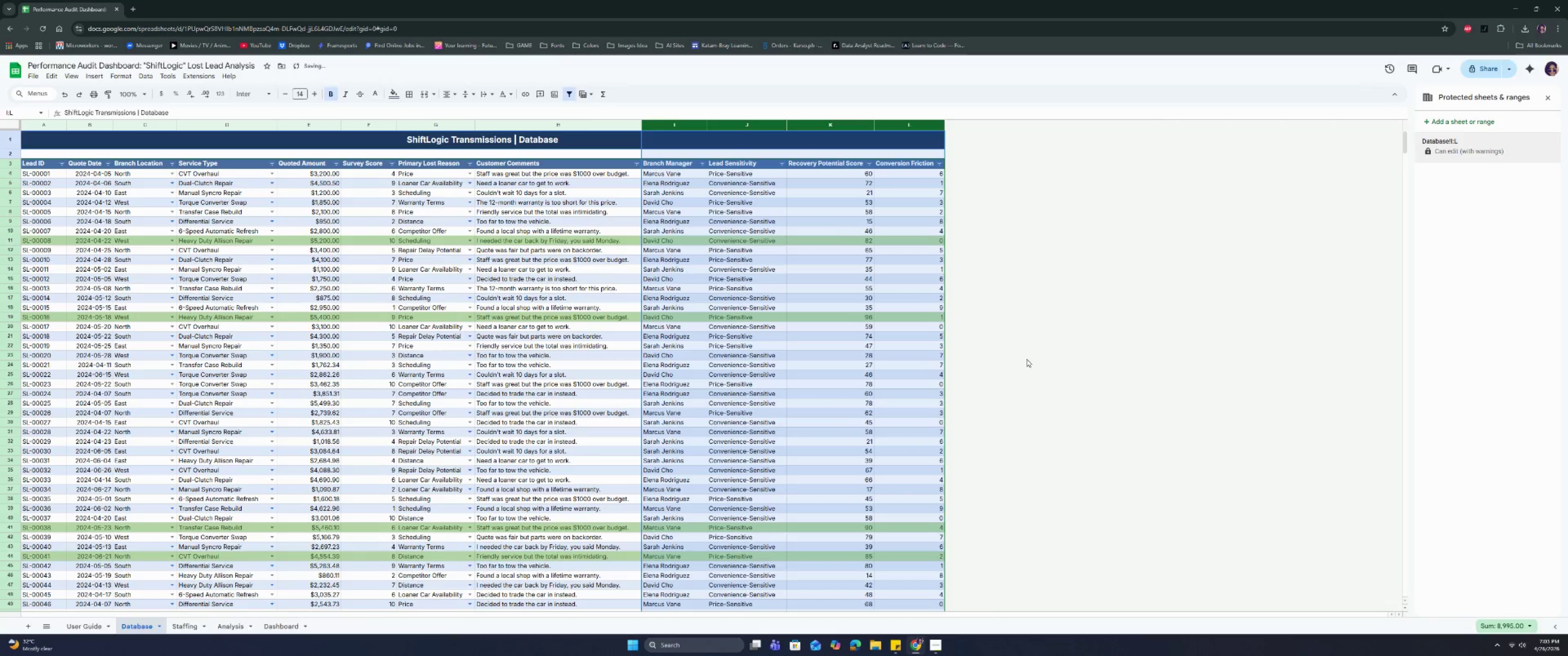 
left_click([1026, 359])
 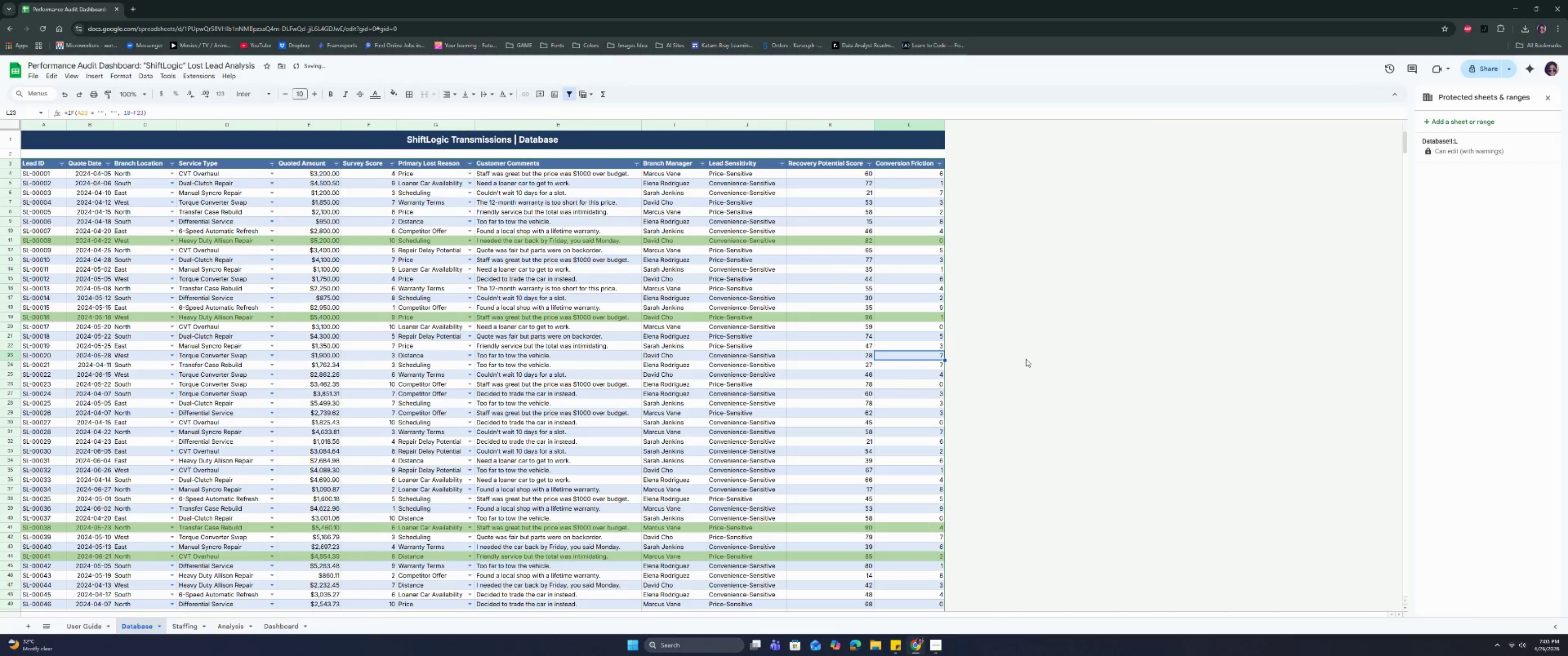 
scroll: coordinate [1026, 359], scroll_direction: down, amount: 29.0
 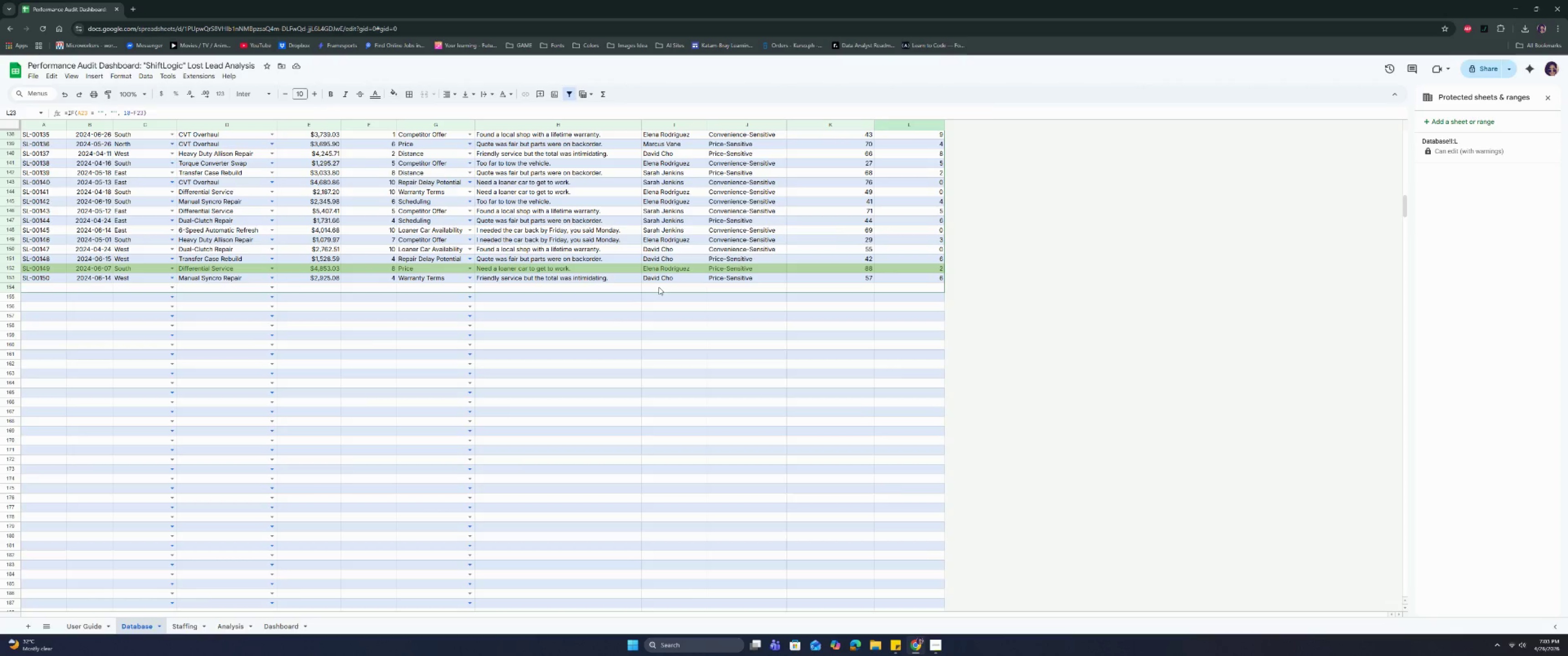 
double_click([590, 289])
 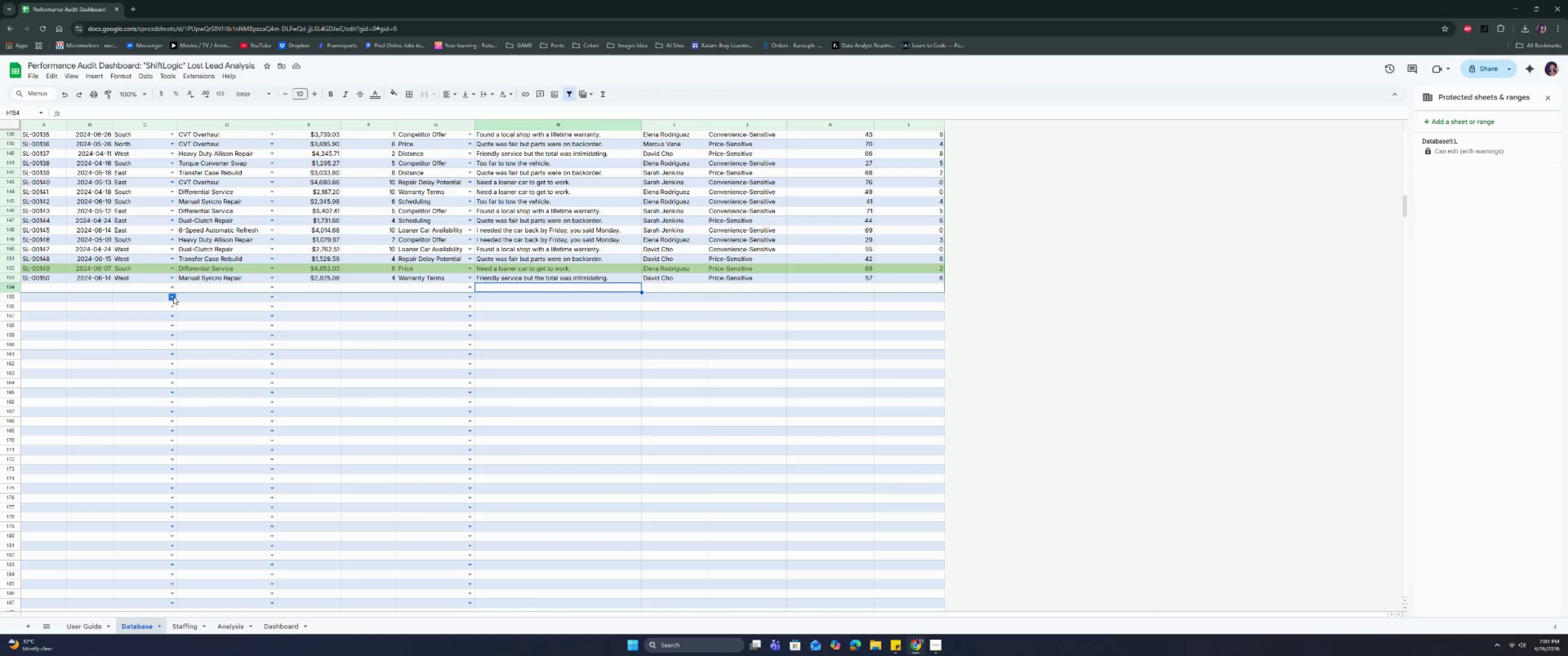 
left_click([170, 289])
 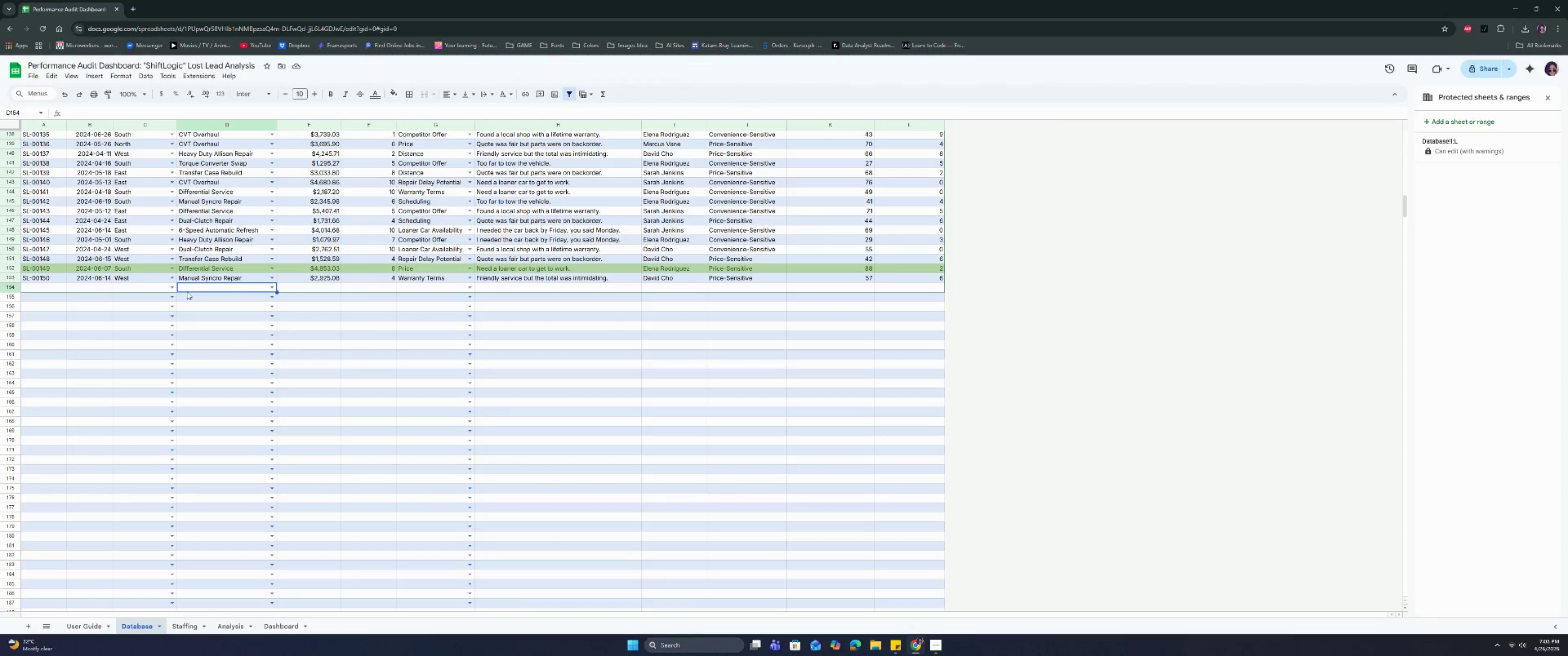 
double_click([70, 287])
 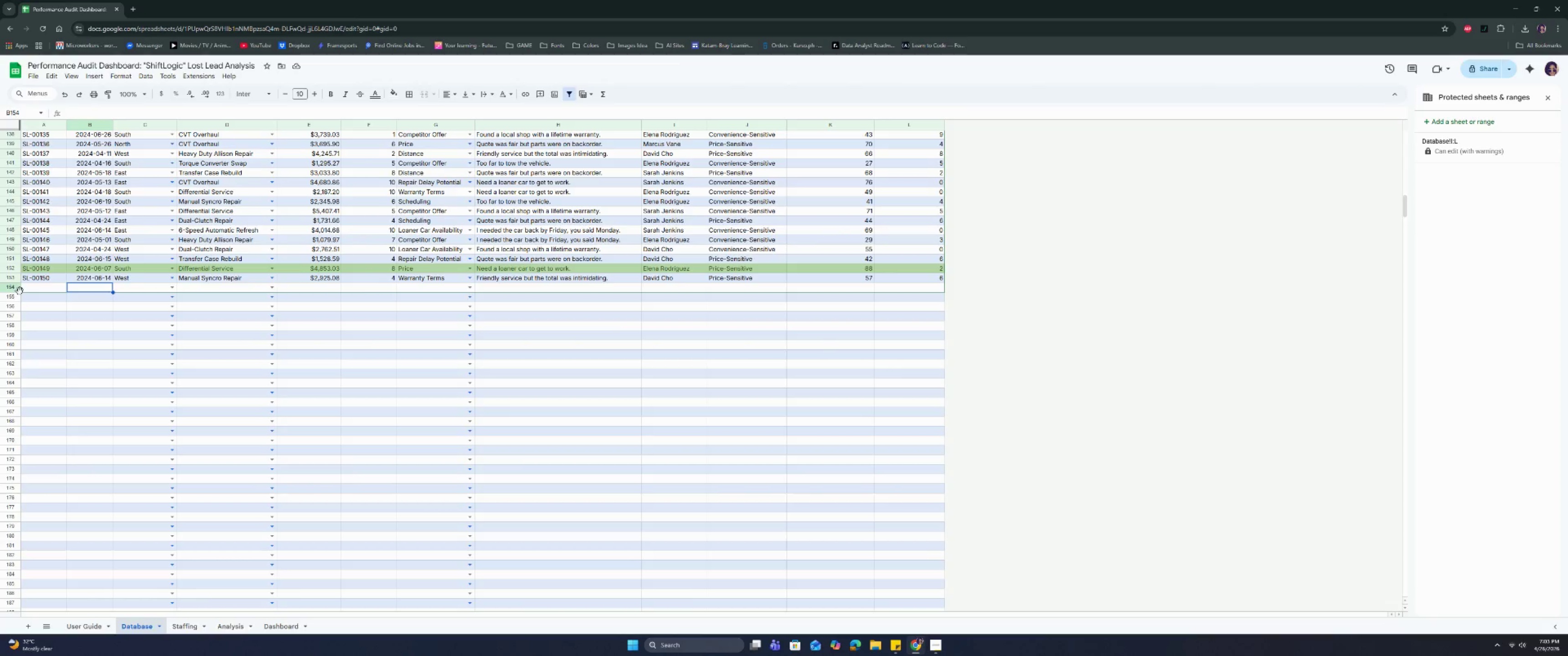 
left_click([28, 287])
 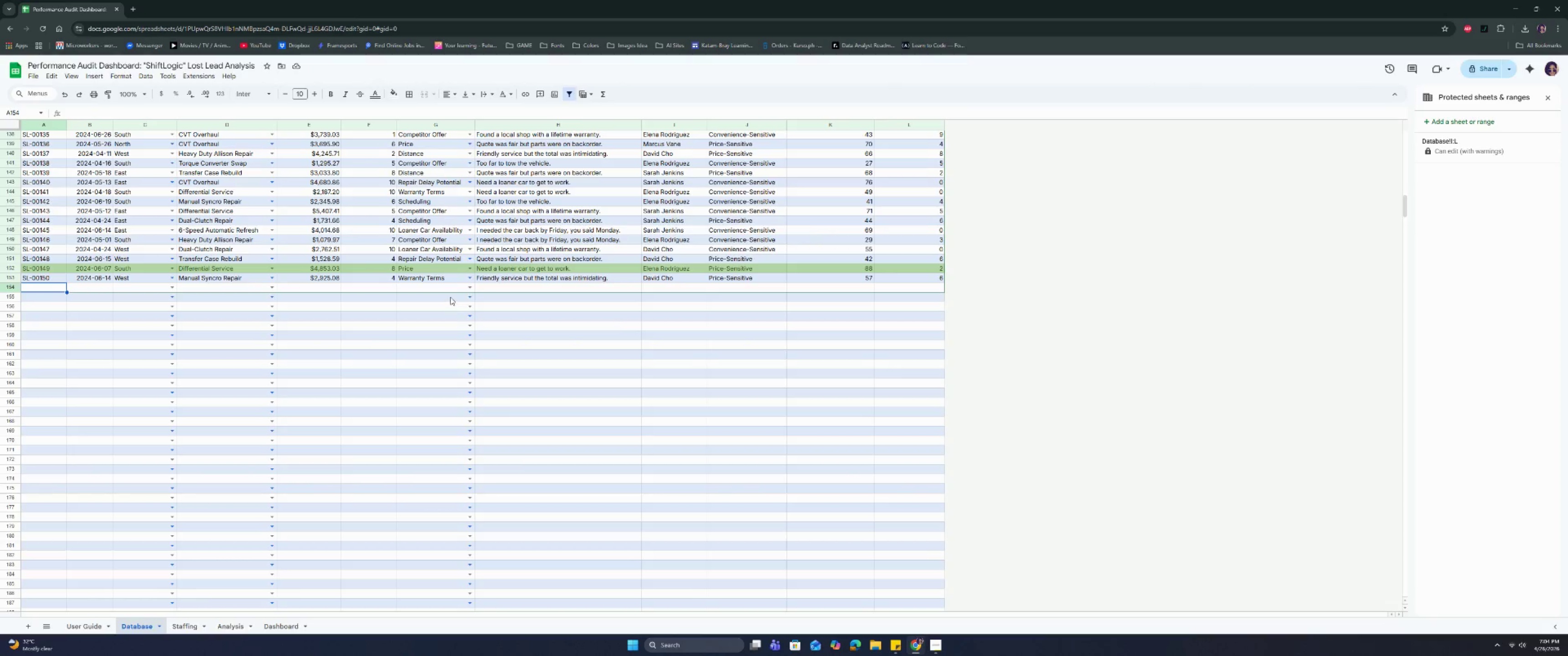 
left_click([506, 287])
 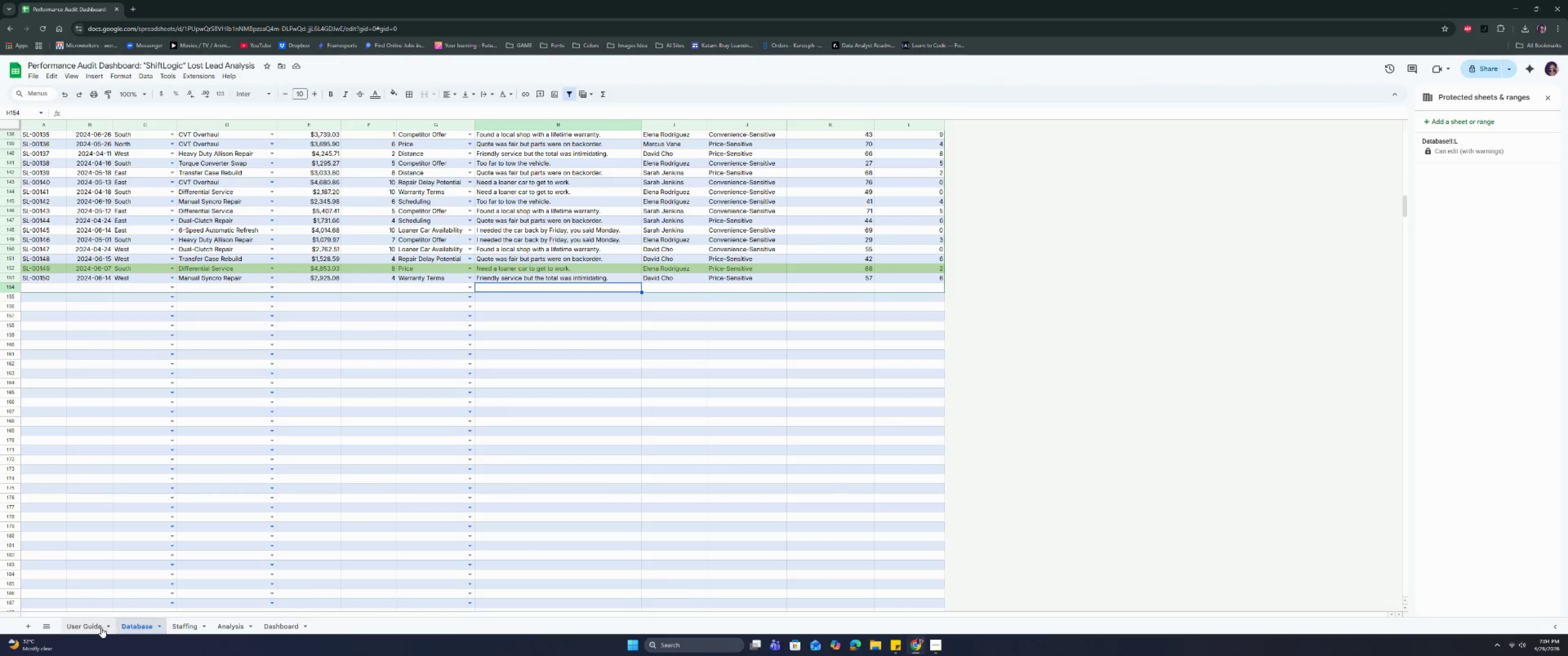 
wait(5.56)
 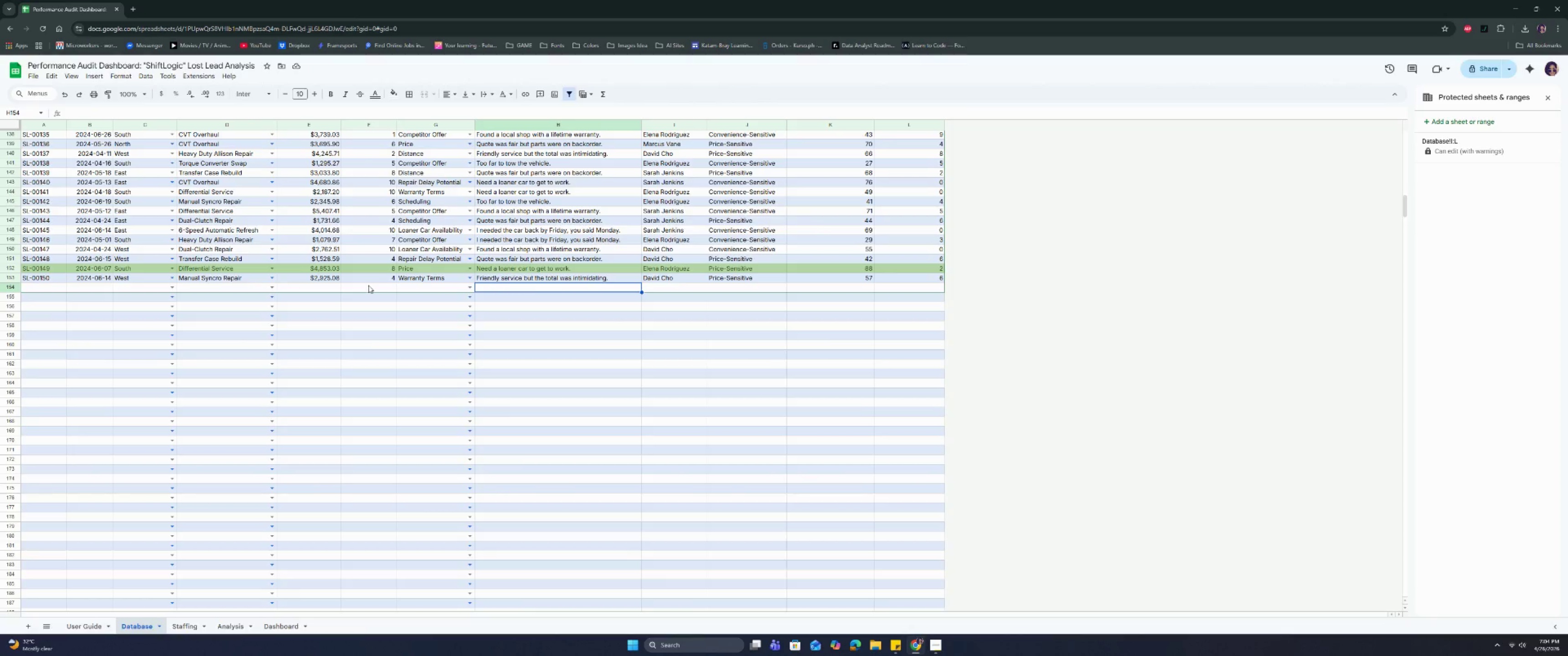 
double_click([79, 491])
 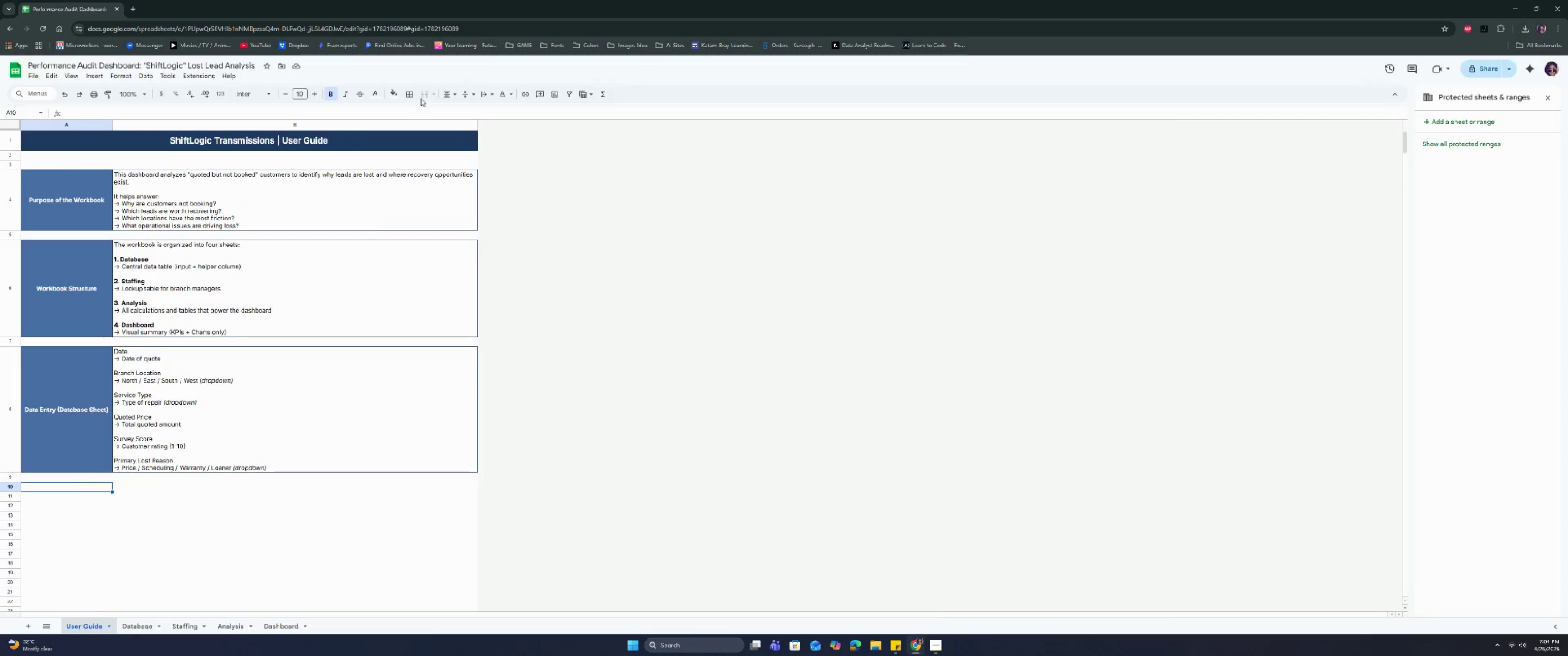 
left_click([394, 92])
 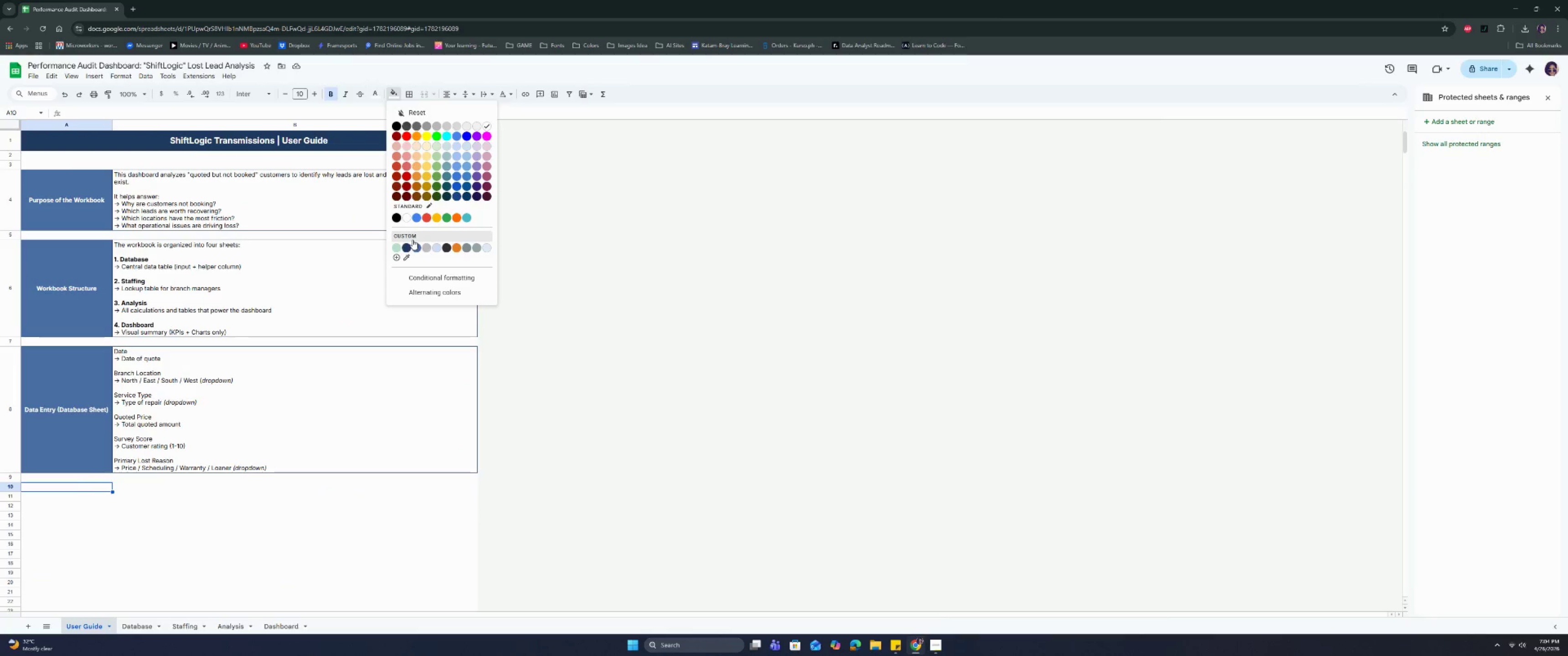 
left_click([417, 245])
 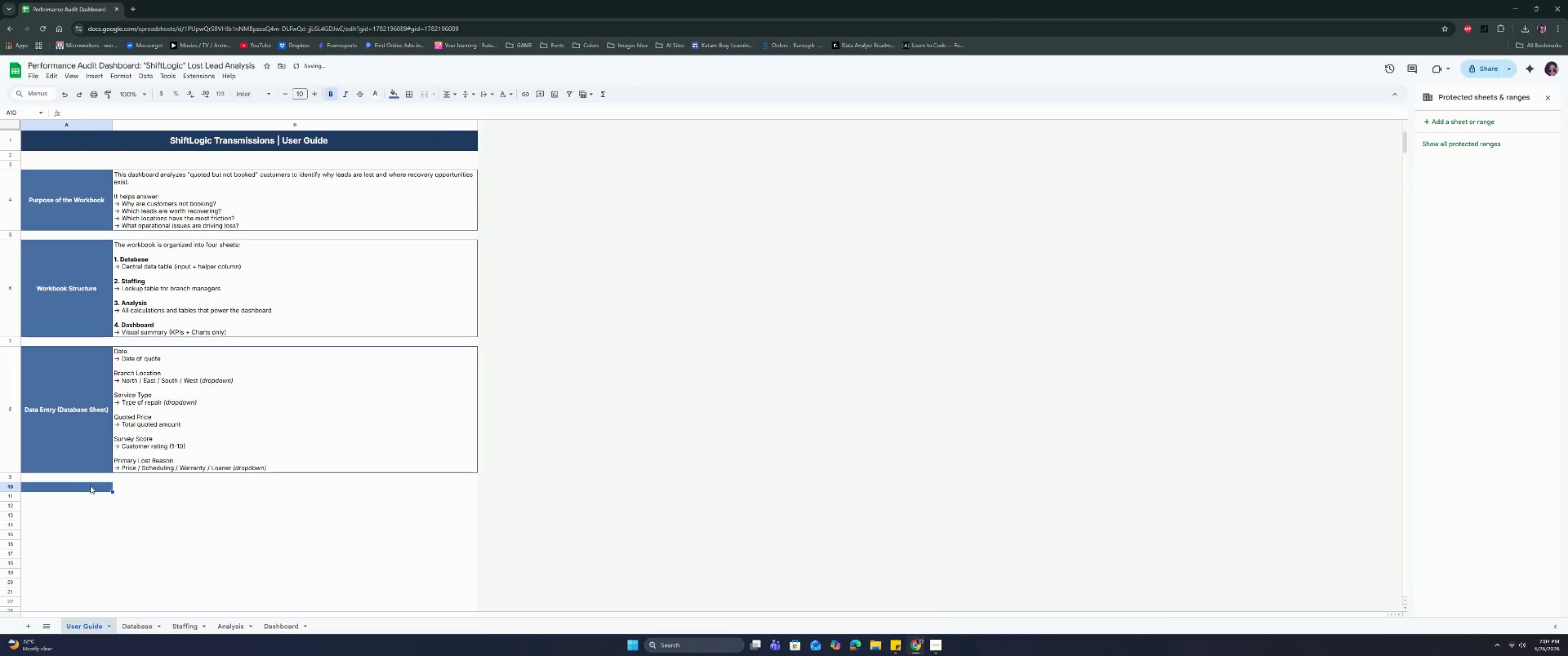 
left_click_drag(start_coordinate=[120, 483], to_coordinate=[88, 487])
 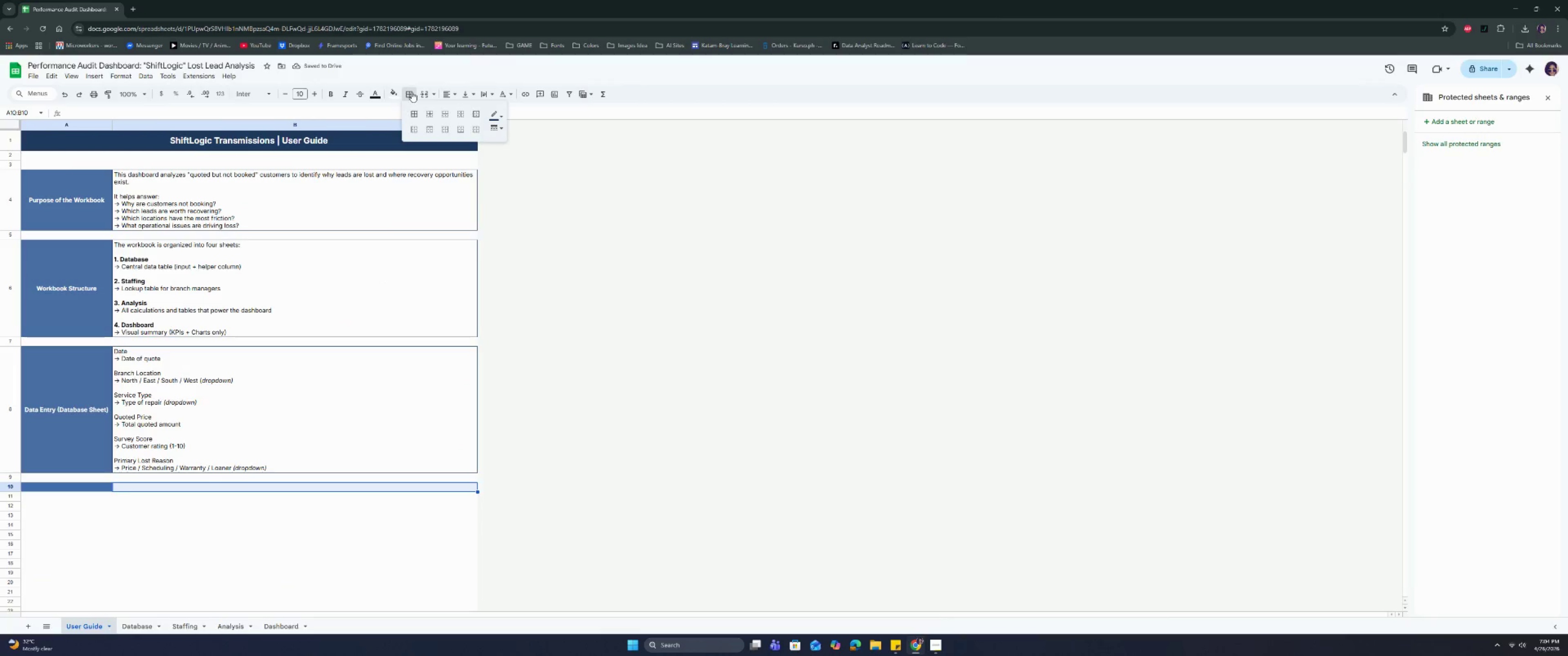 
double_click([414, 113])
 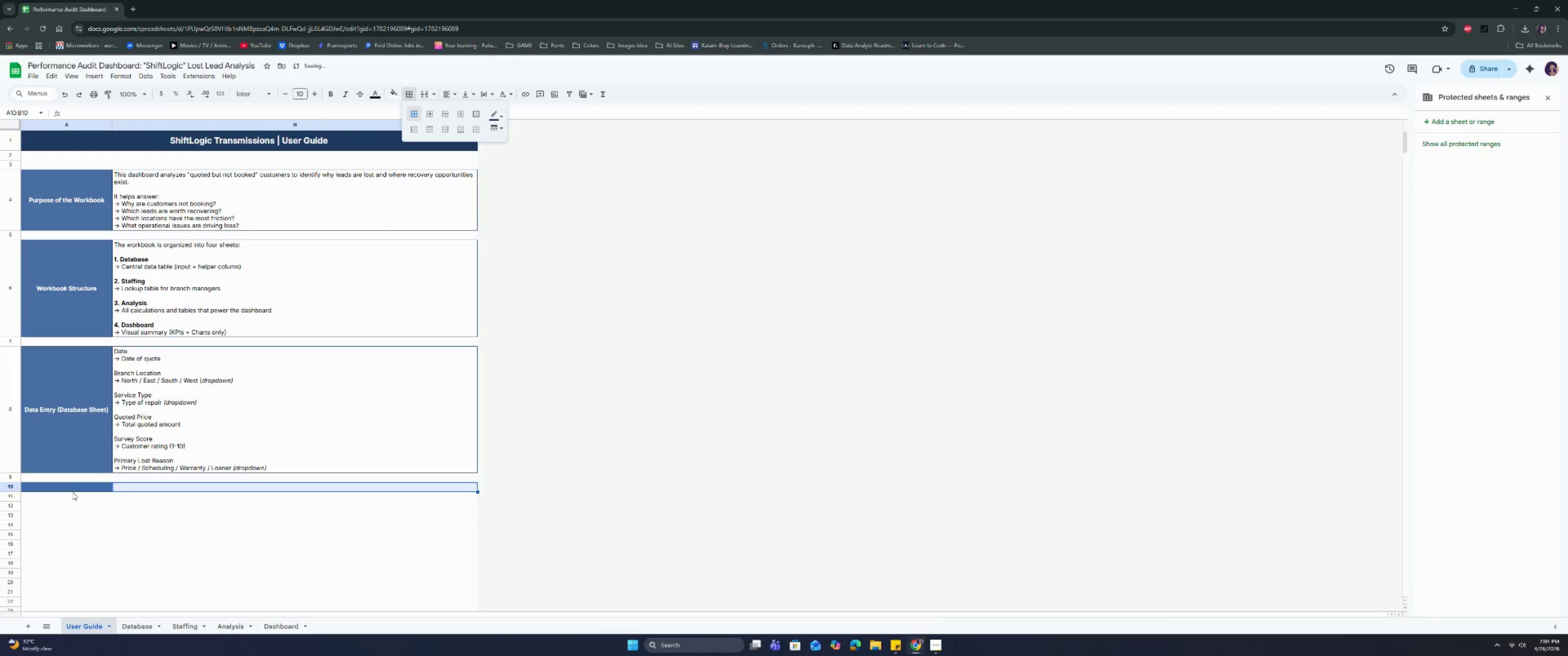 
left_click([74, 489])
 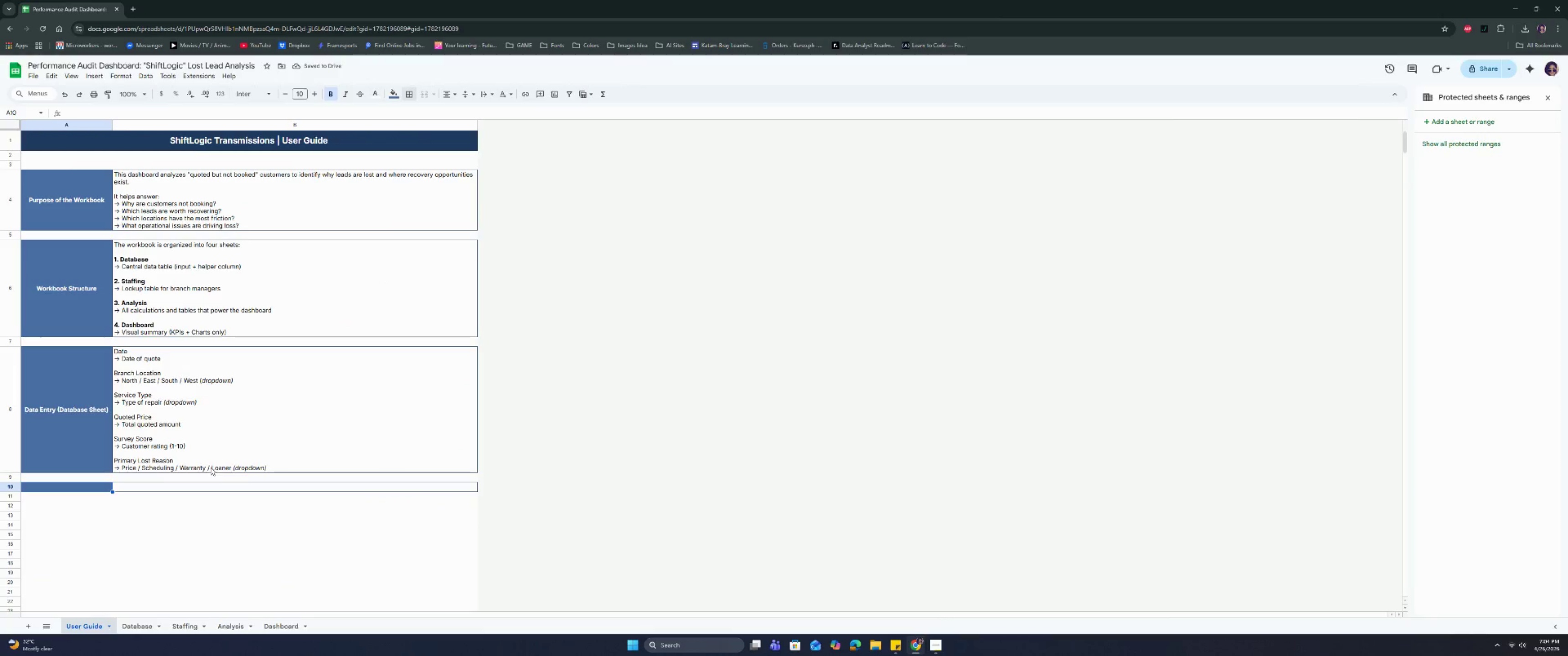 
double_click([209, 454])
 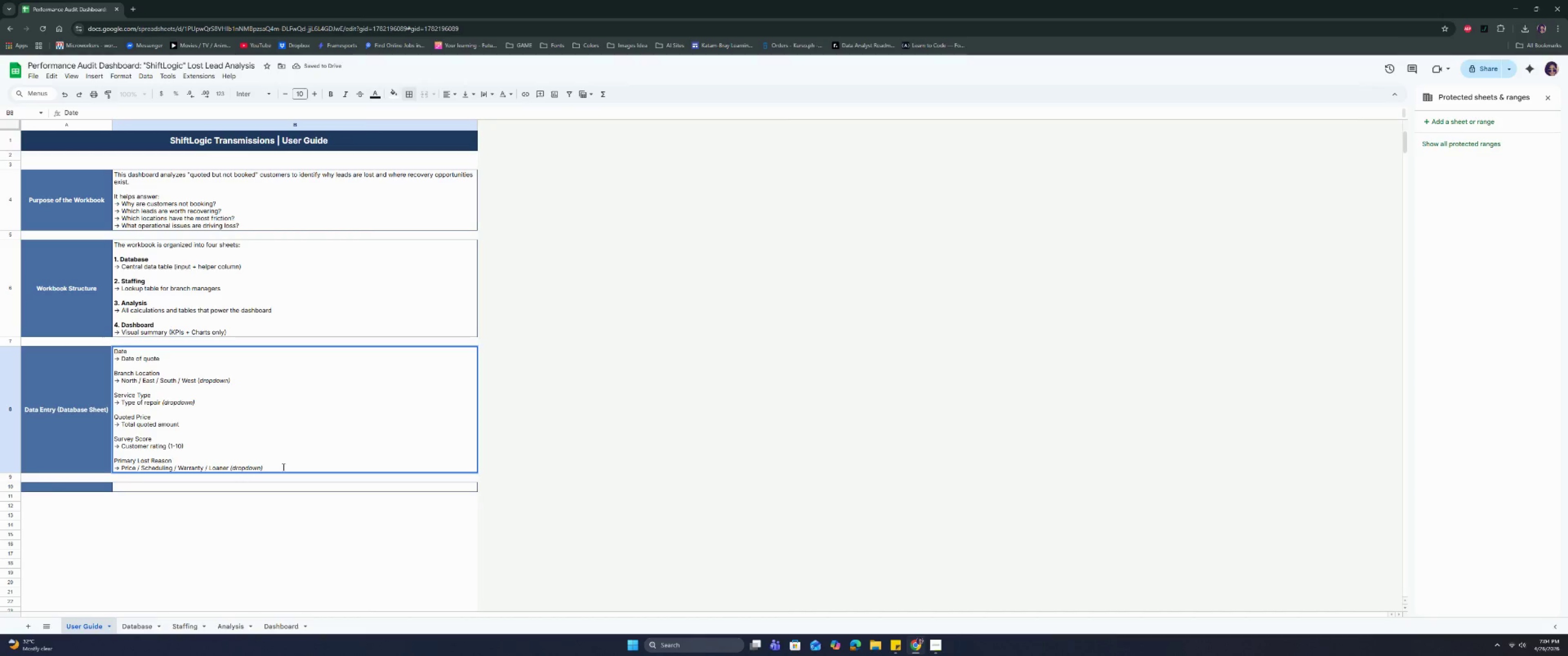 
left_click([283, 464])
 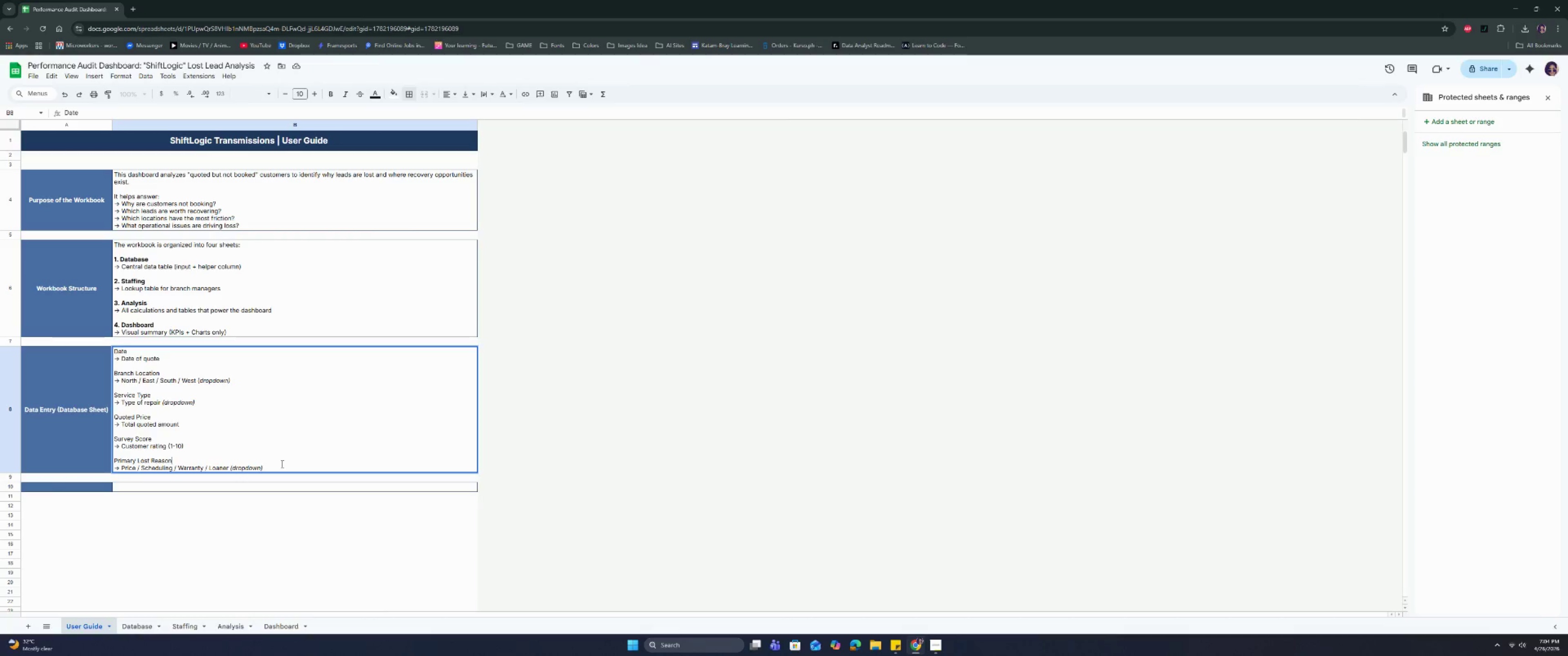 
left_click([287, 466])
 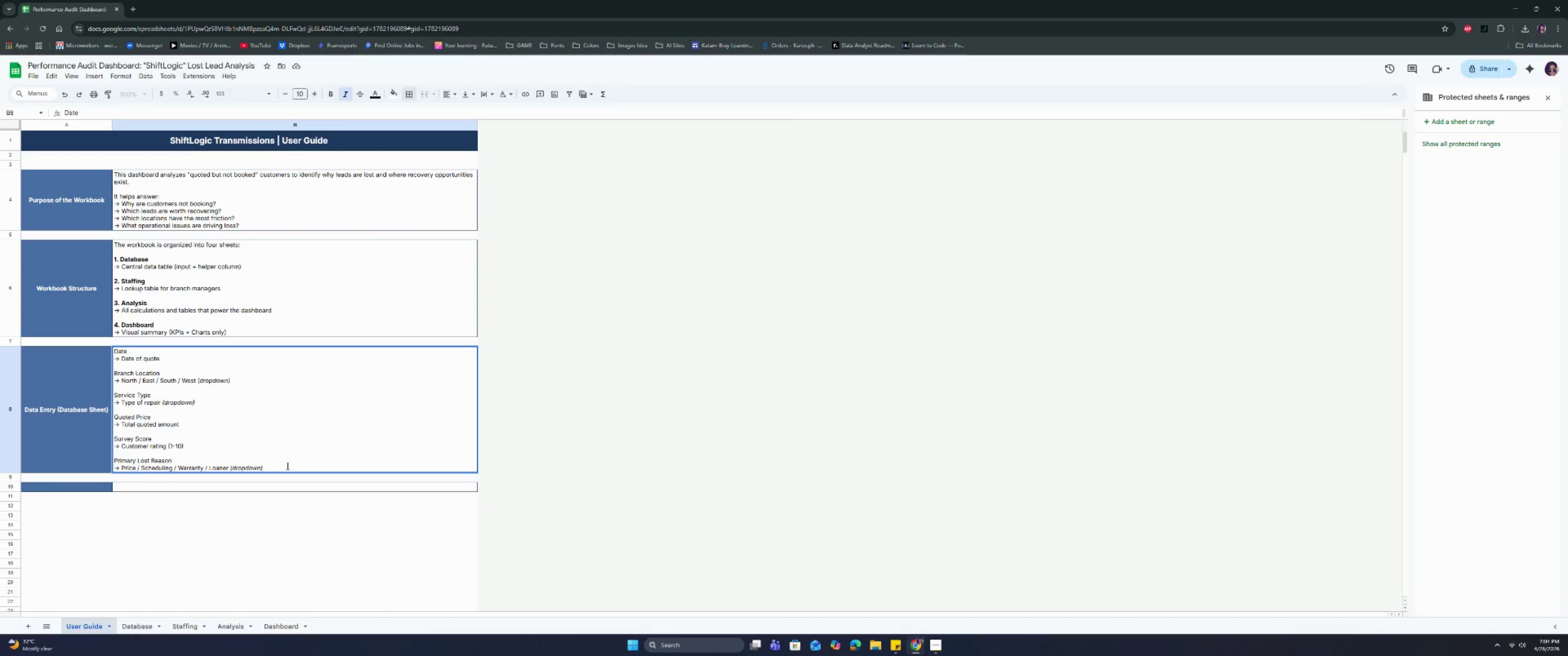 
key(Control+Enter)
 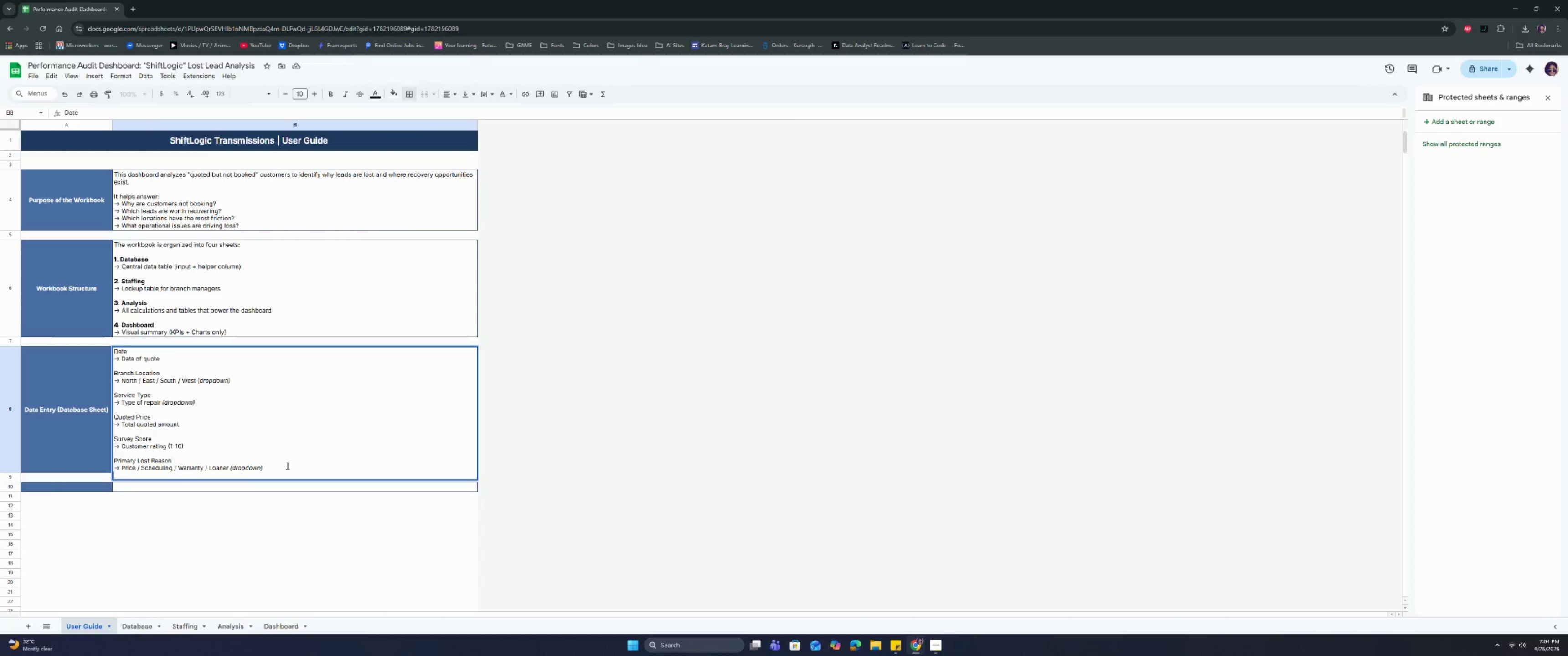 
key(Control+Enter)
 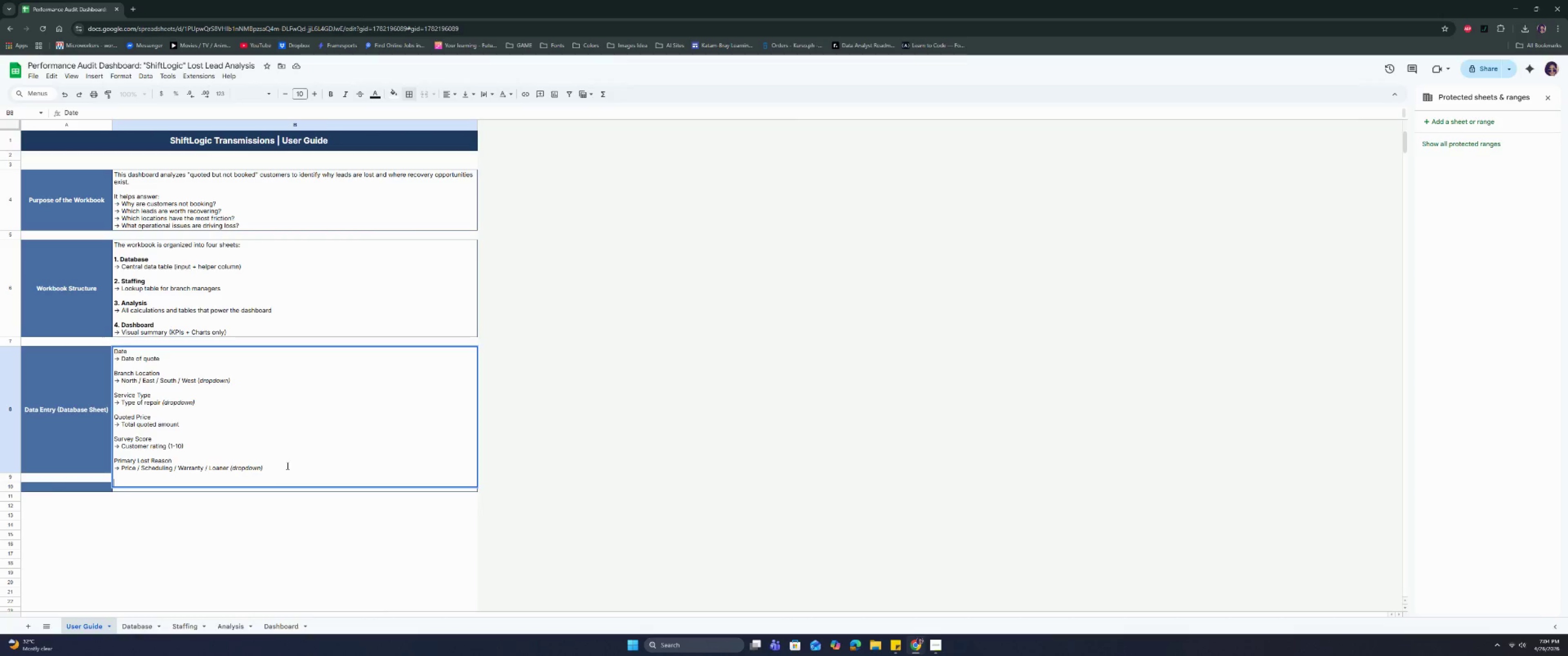 
type(Cutomer Comments )
key(Backspace)
 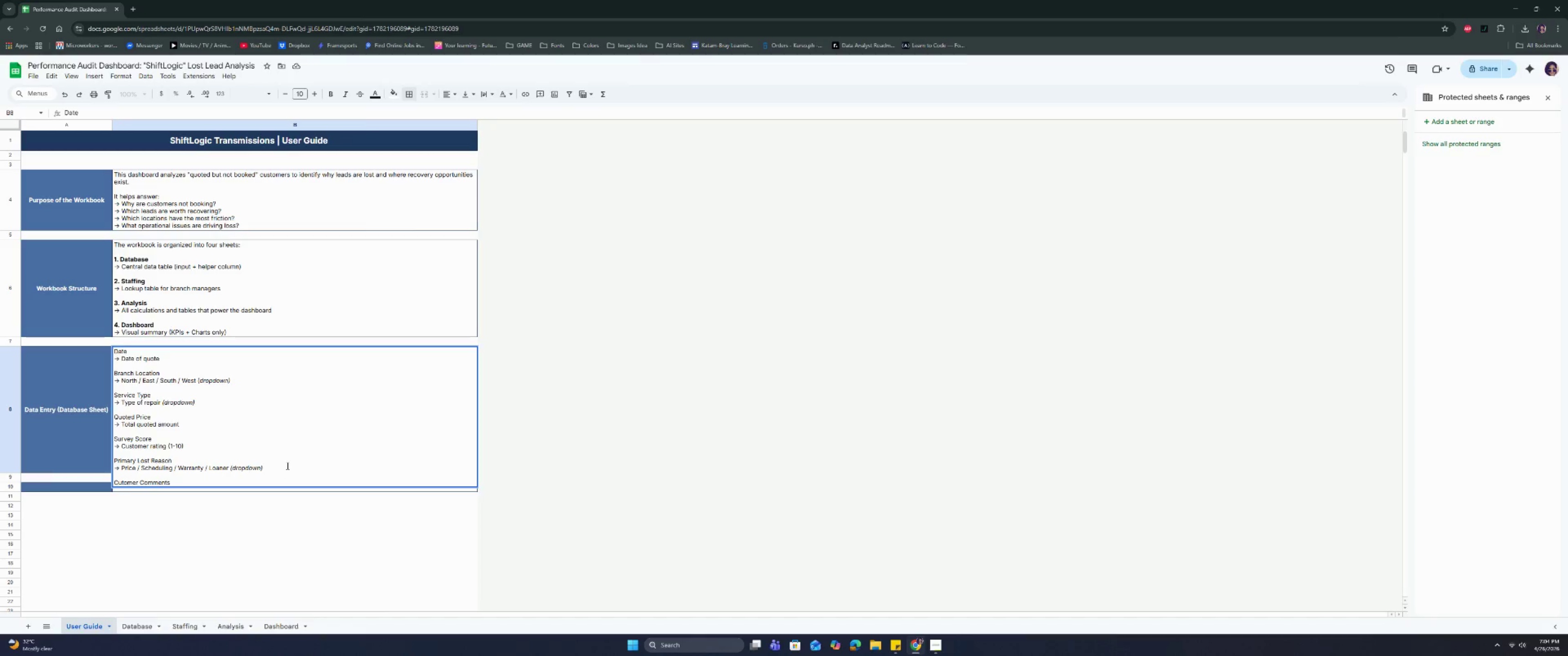 
key(Control+Enter)
 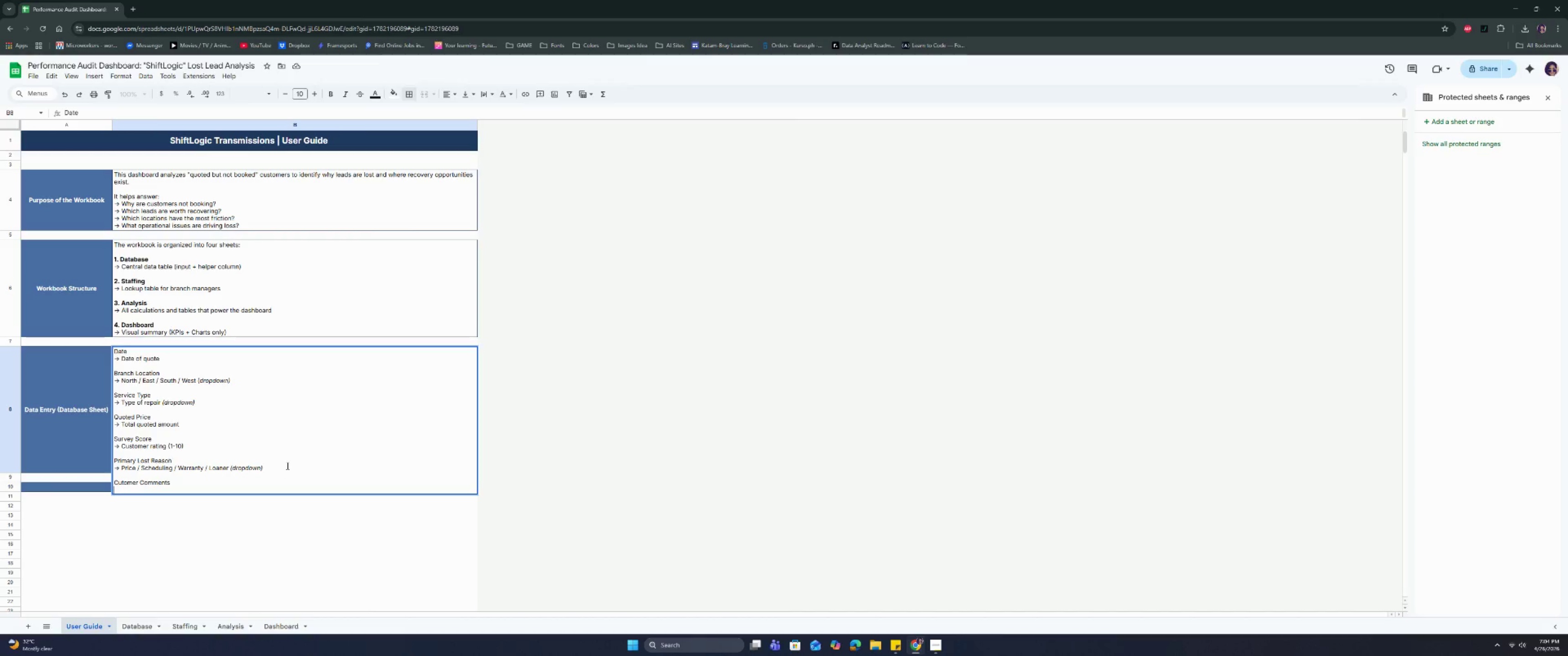 
type(-> Free Text)
 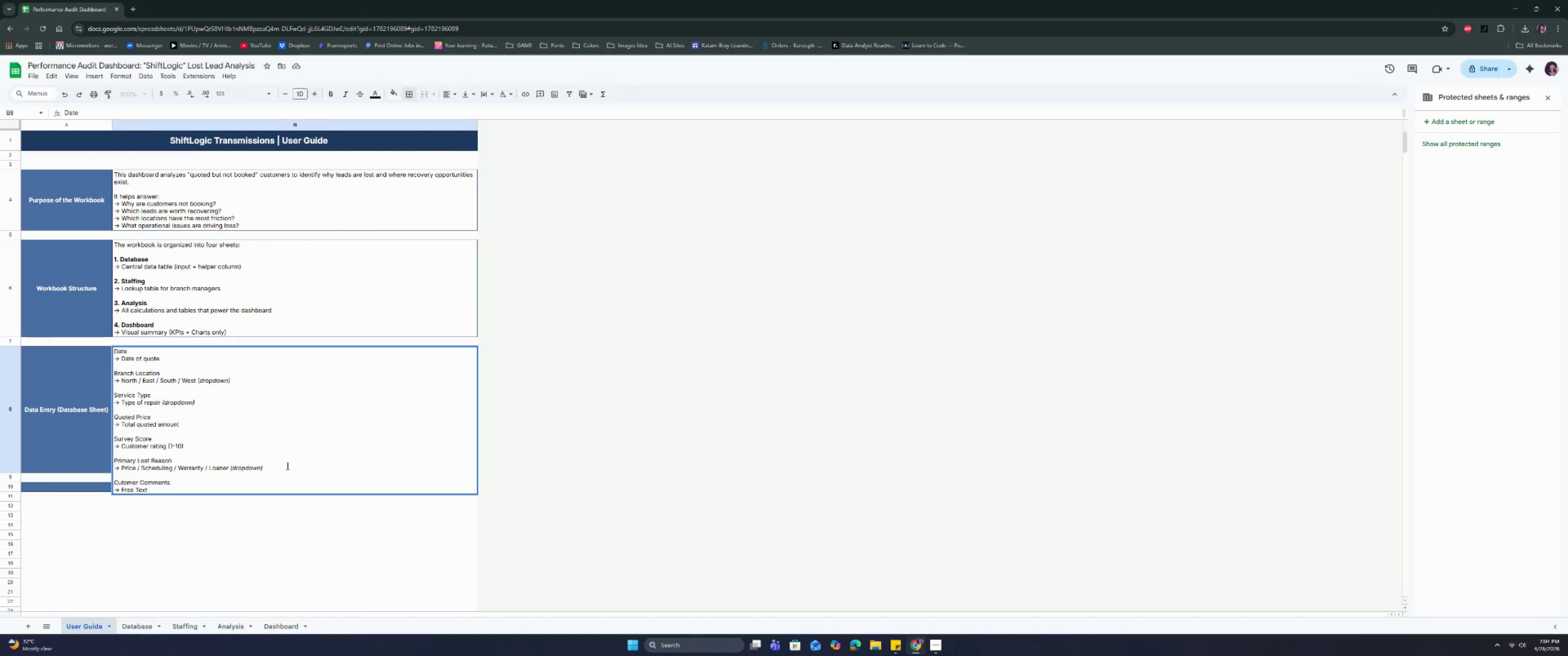 
key(Enter)
 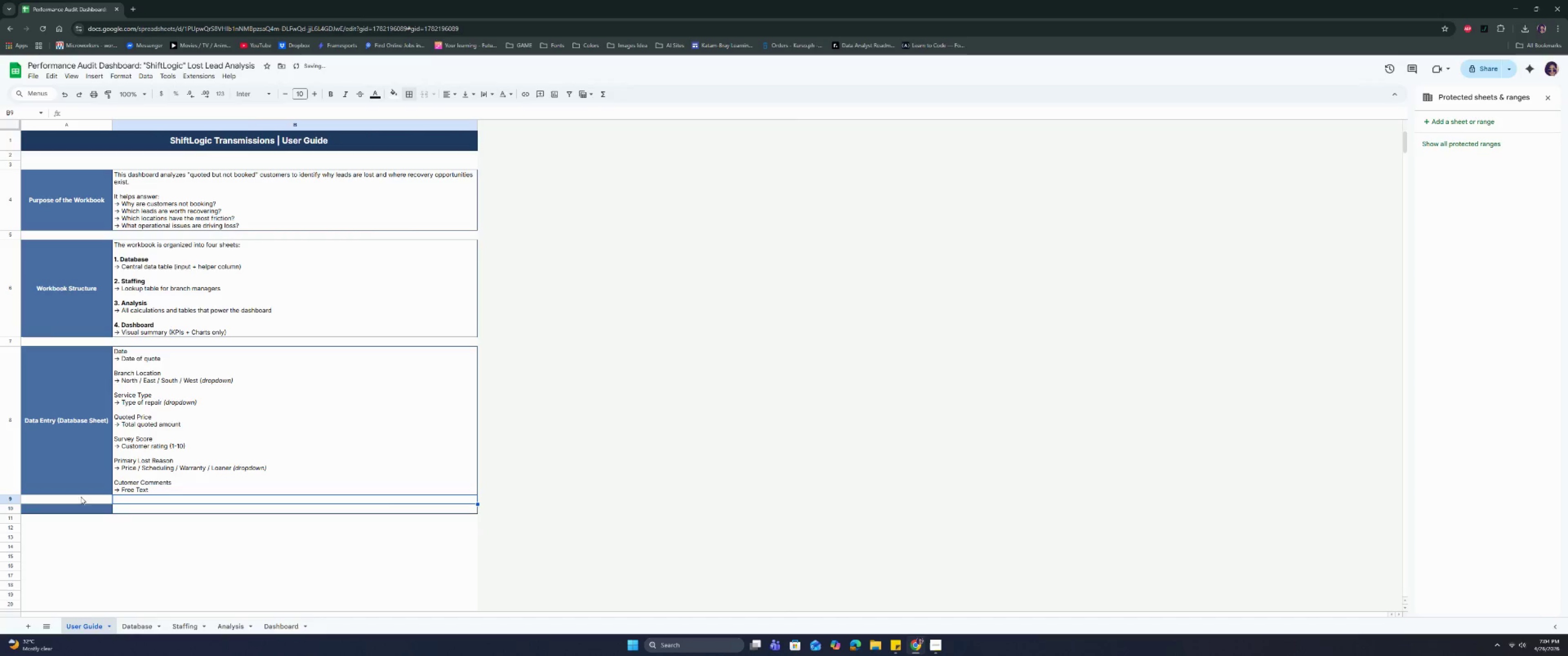 
left_click([78, 507])
 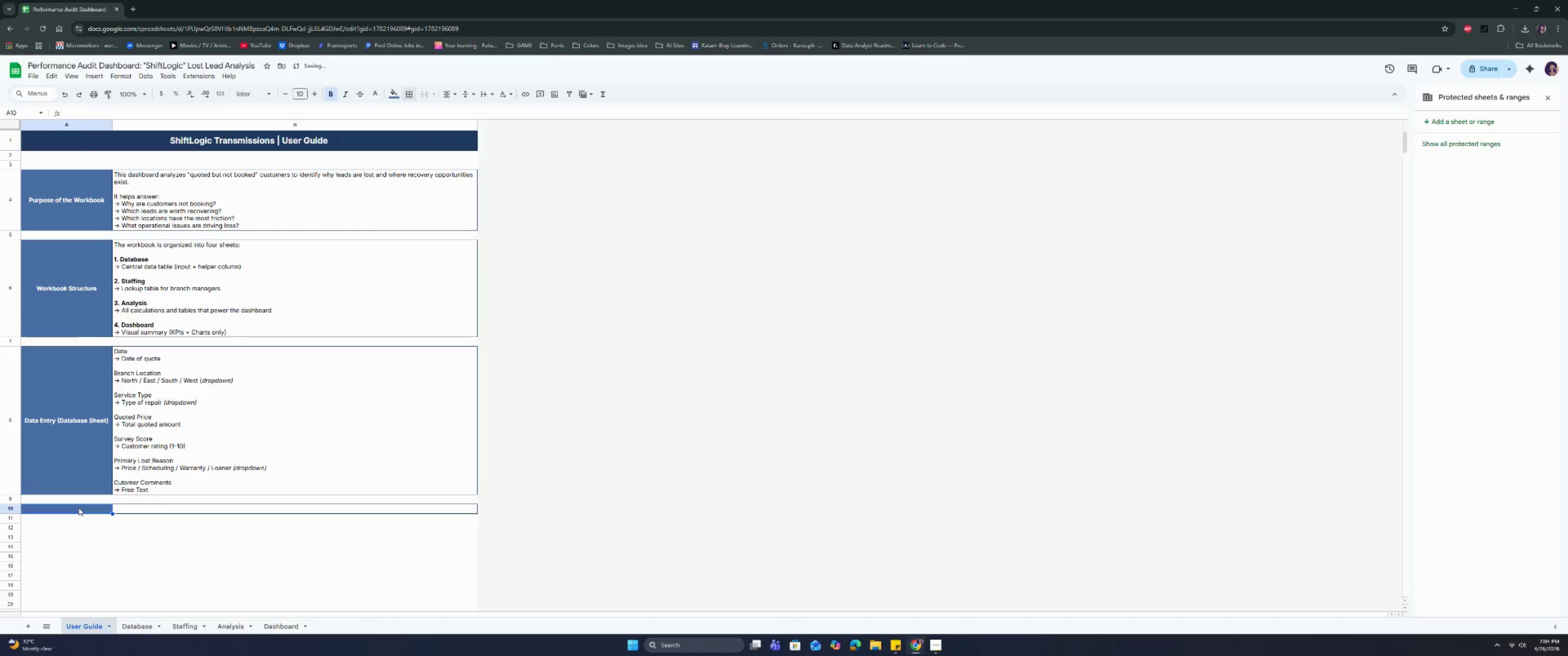 
type(DAta Vakl)
key(Backspace)
type(l)
key(Backspace)
key(Backspace)
type(lidation)
 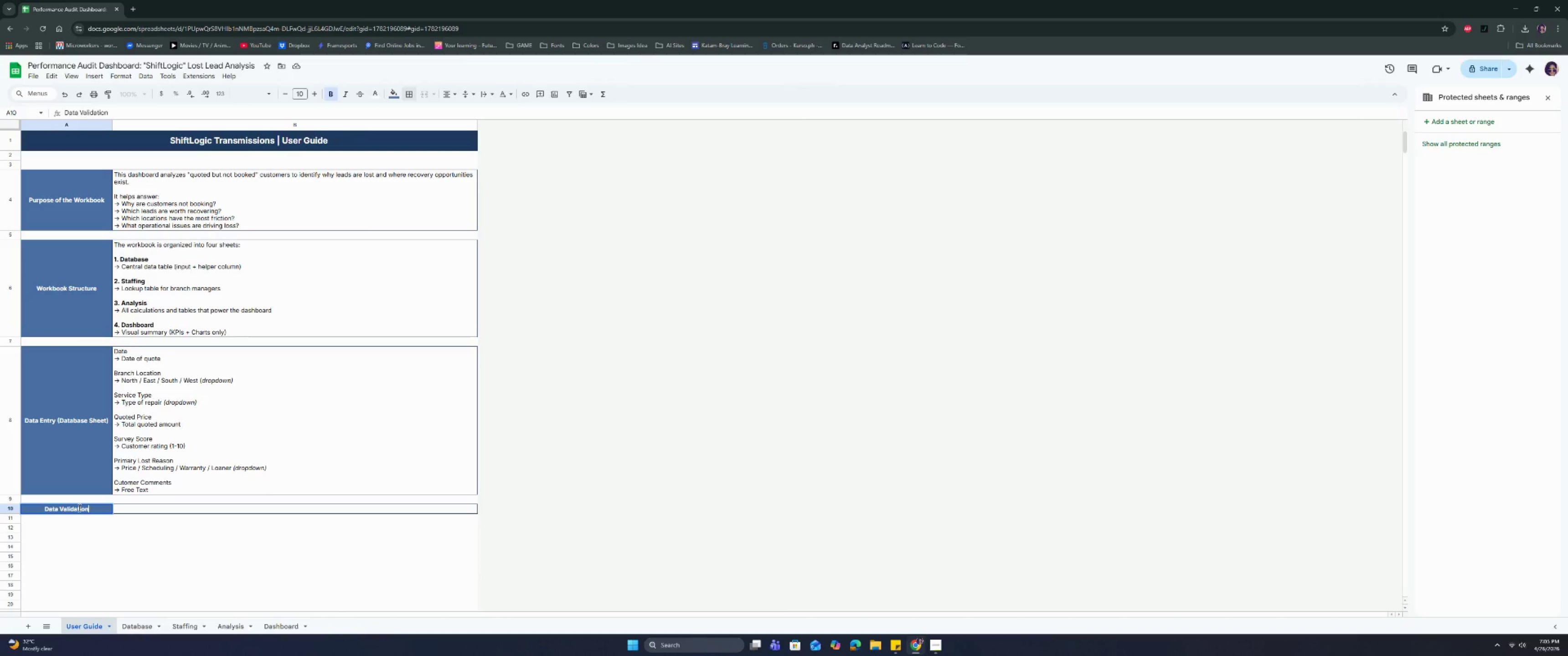 
wait(47.64)
 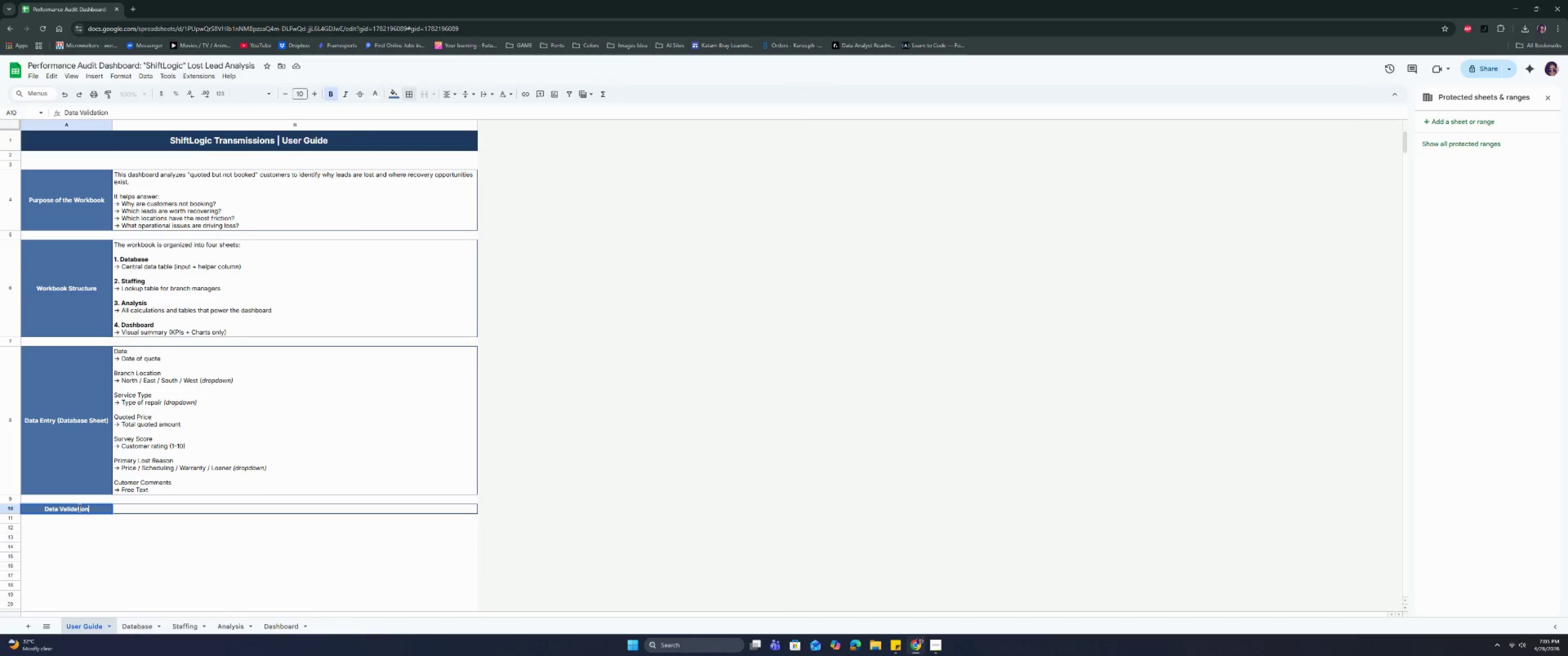 
double_click([155, 511])
 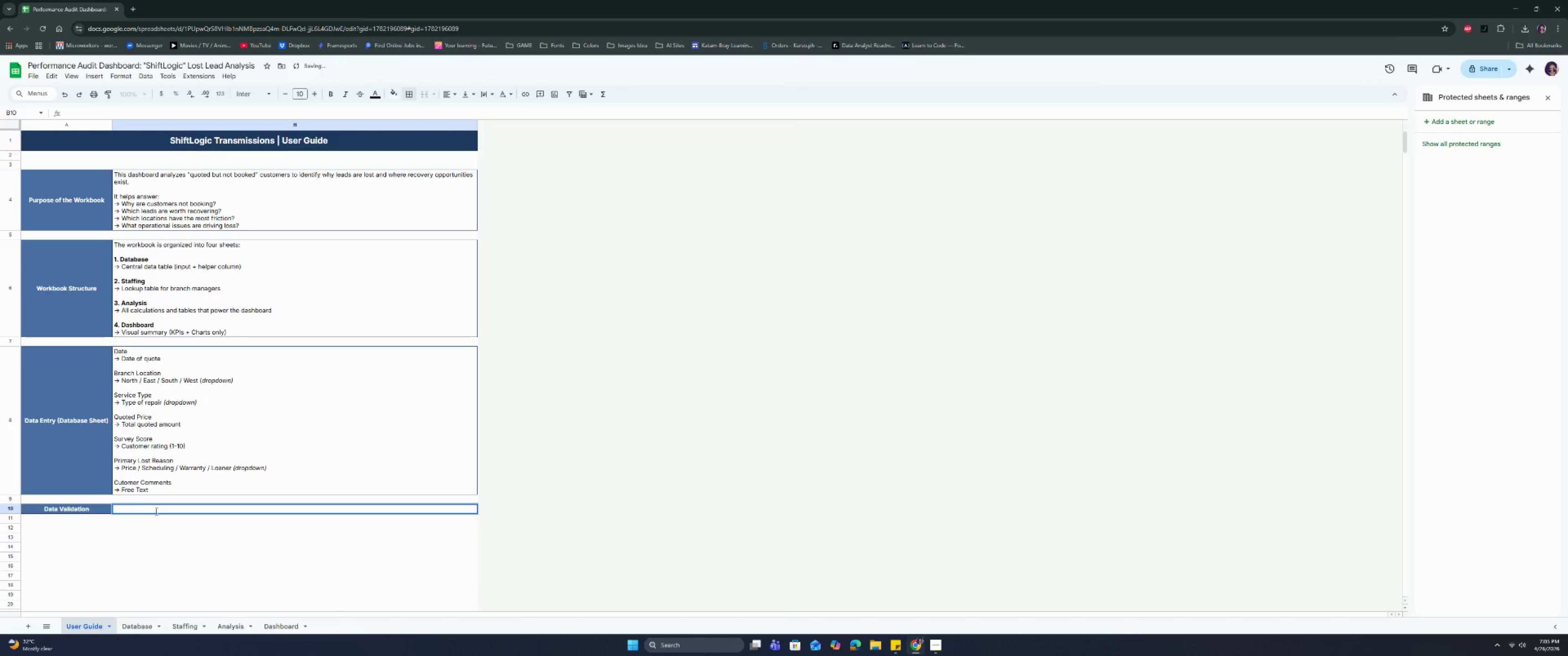 
type(Br)
key(Backspace)
key(Backspace)
key(Backspace)
type(=)
key(Backspace)
type(-> Branch )
key(Backspace)
type(, Service Type )
key(Backspace)
type(, and Lost Reason use)
key(Backspace)
type(e drip)
key(Backspace)
key(Backspace)
type(opdopw)
key(Backspace)
key(Backspace)
type(wn)
 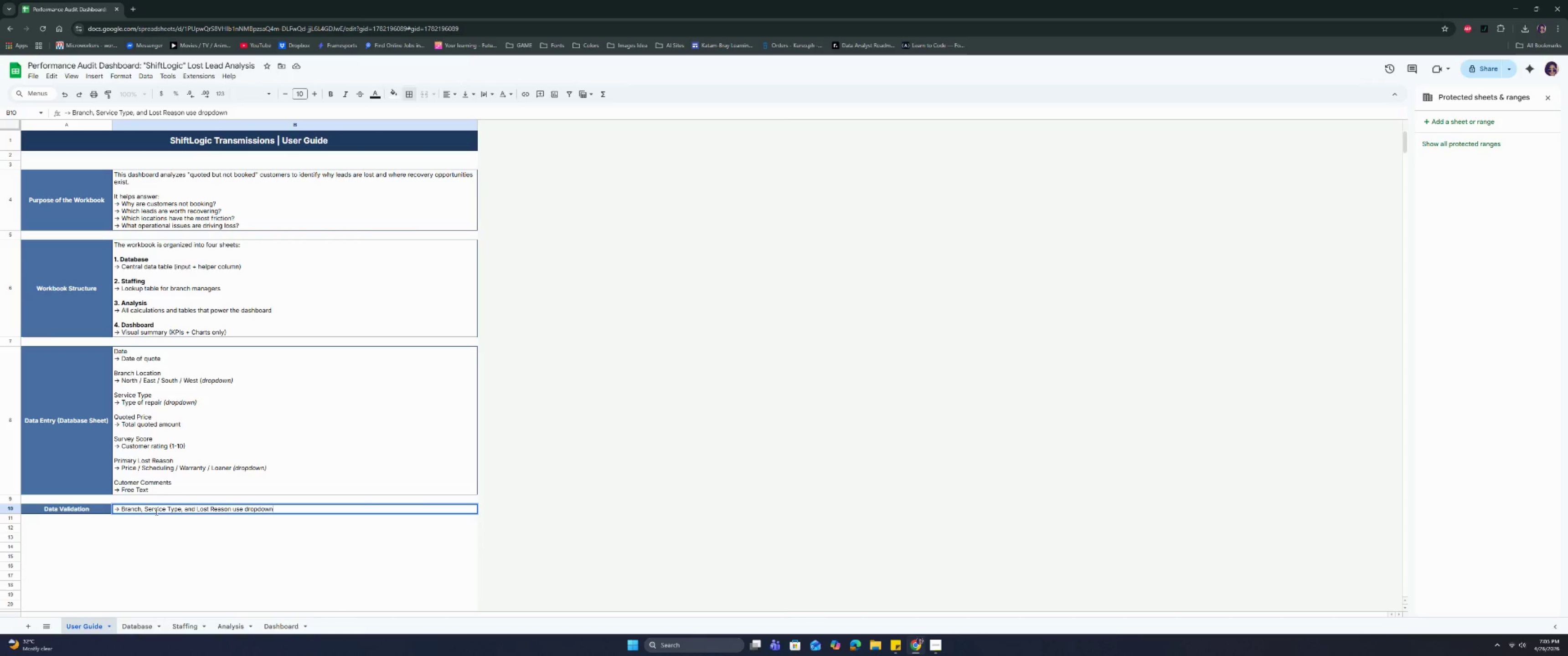 
wait(5.97)
 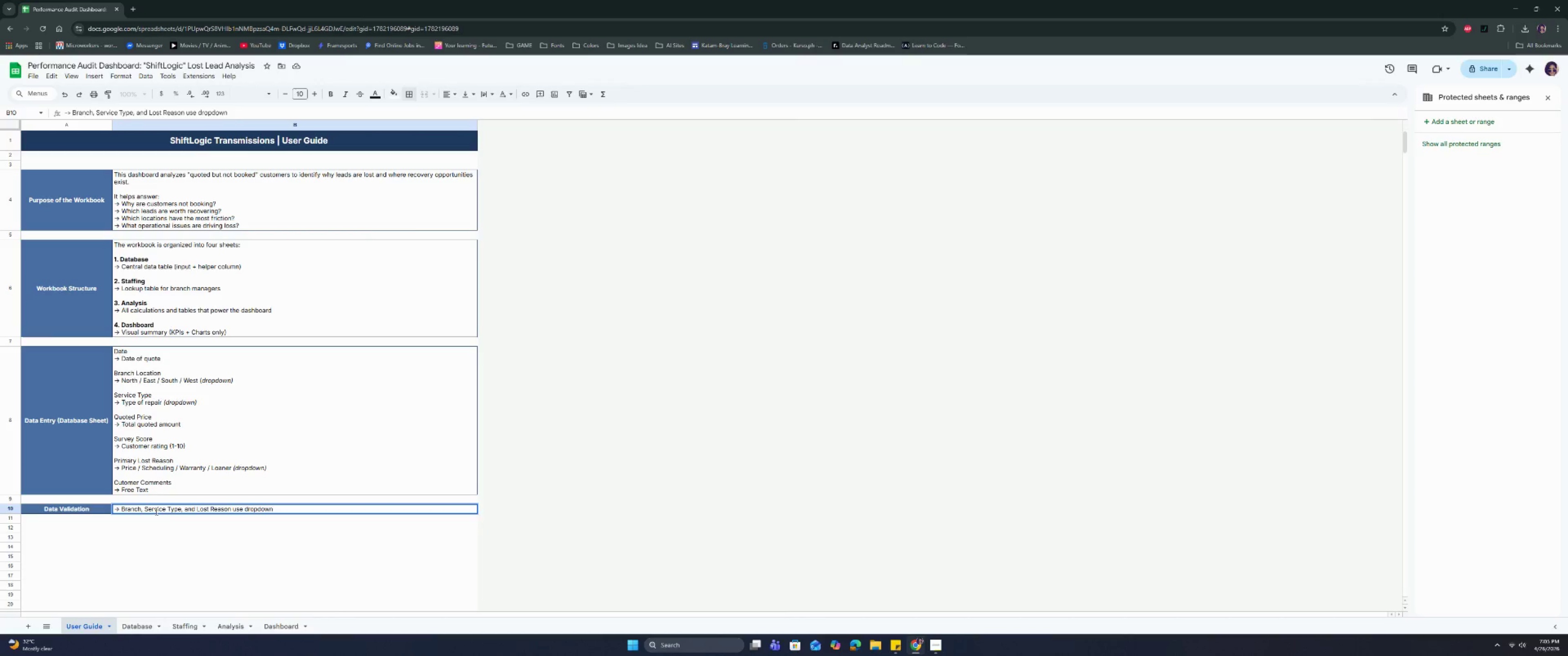 
key(Control+Enter)
 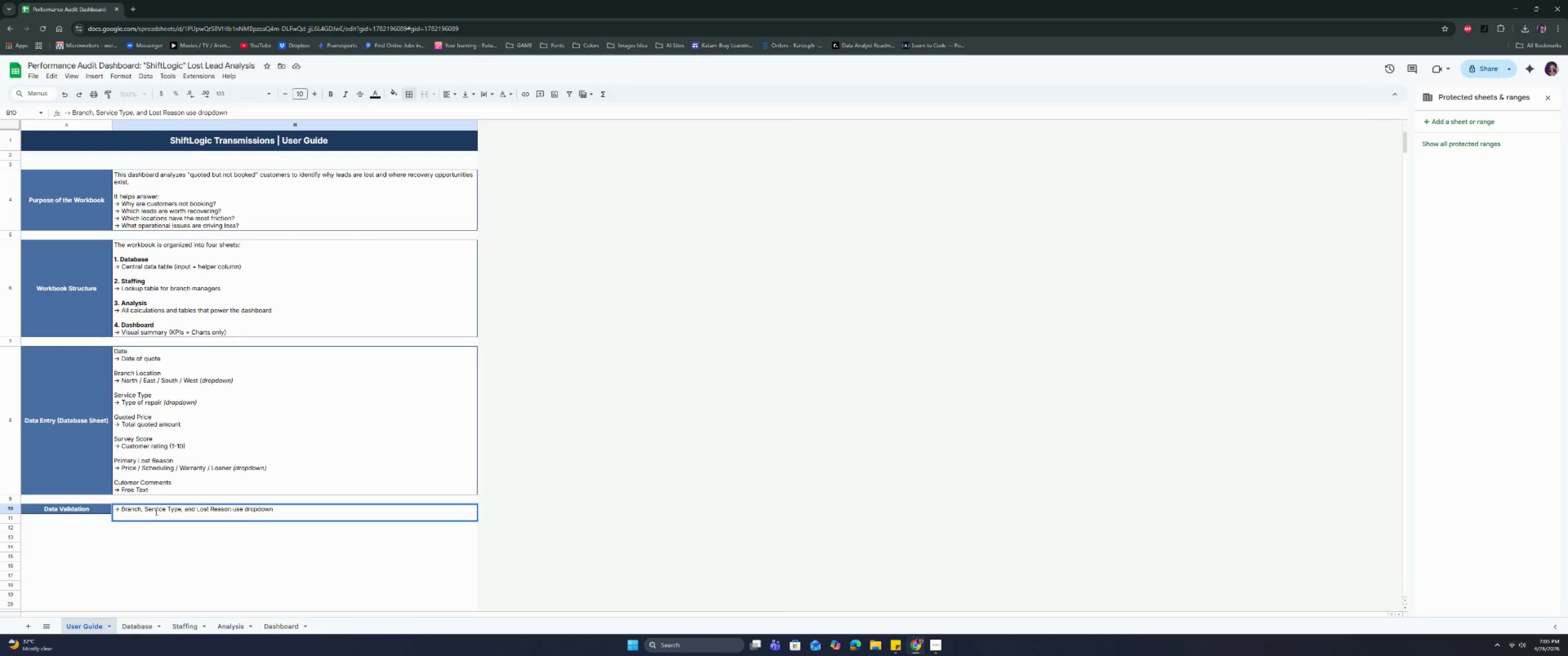 
type(-> Survey Score is restricted to values between 1 and 10)
 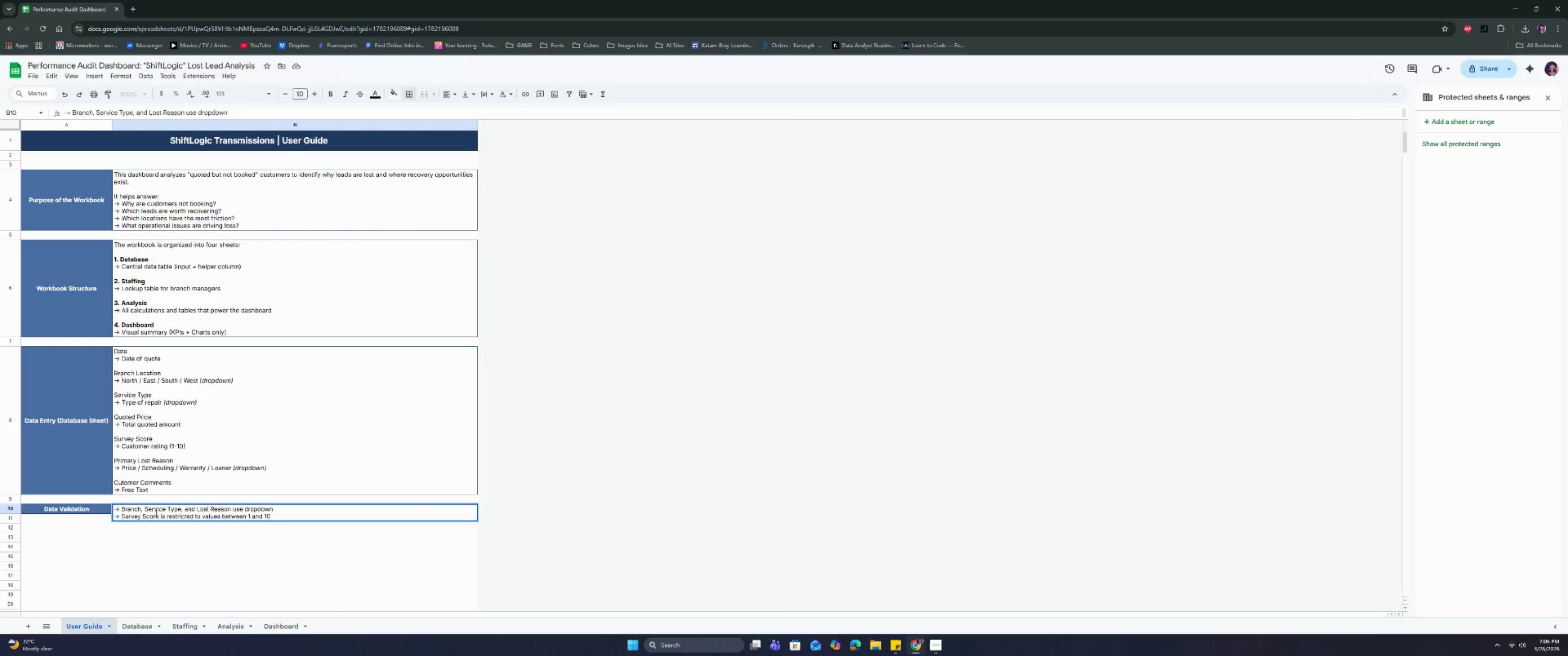 
key(Control+ControlRight)
 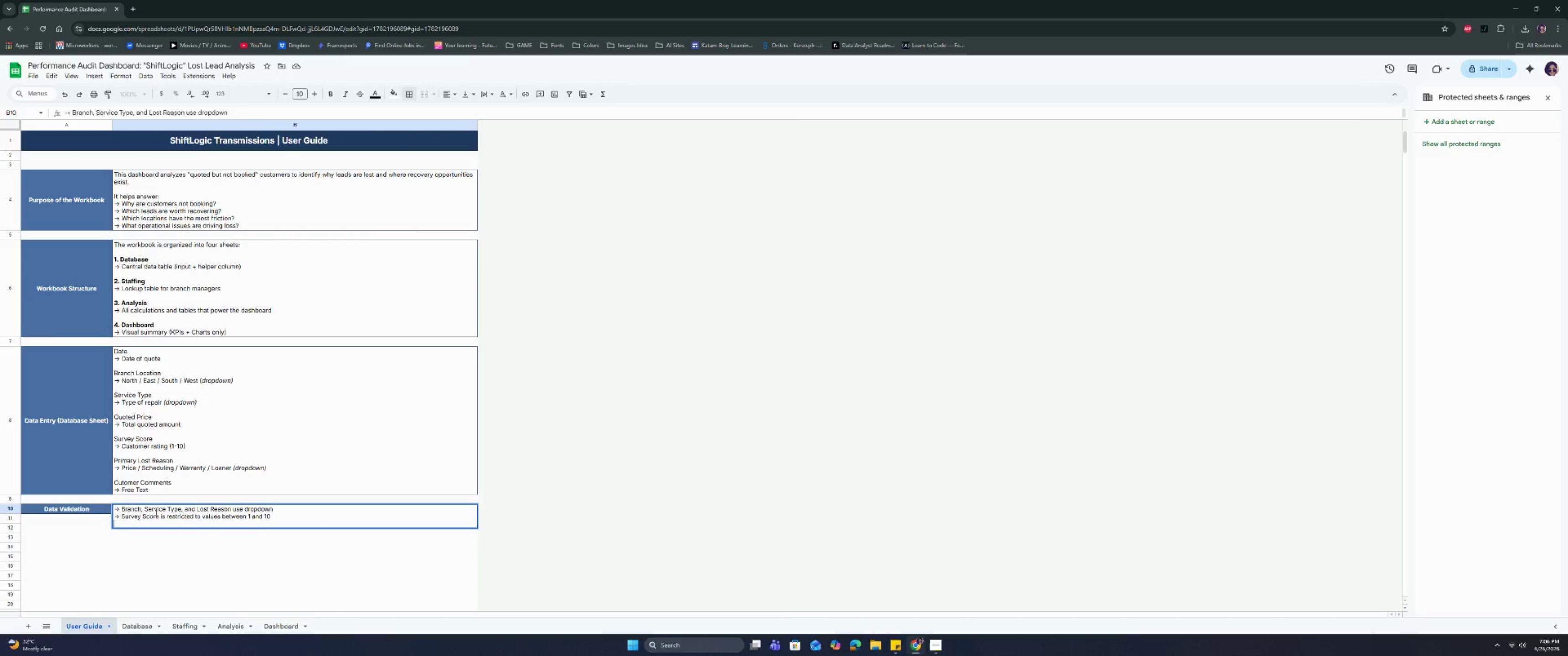 
key(Control+Enter)
 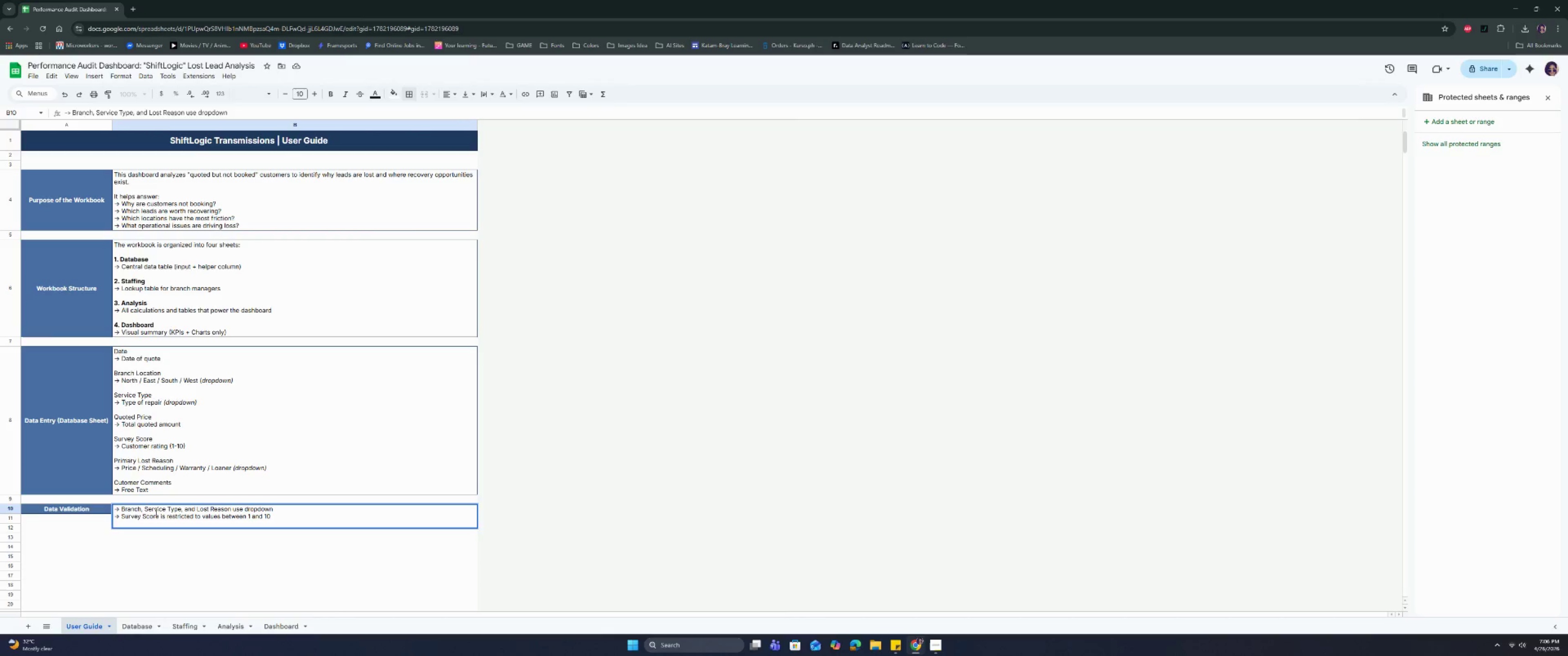 
type(-> O)
key(Backspace)
type(Prevents inconsistent entries)
 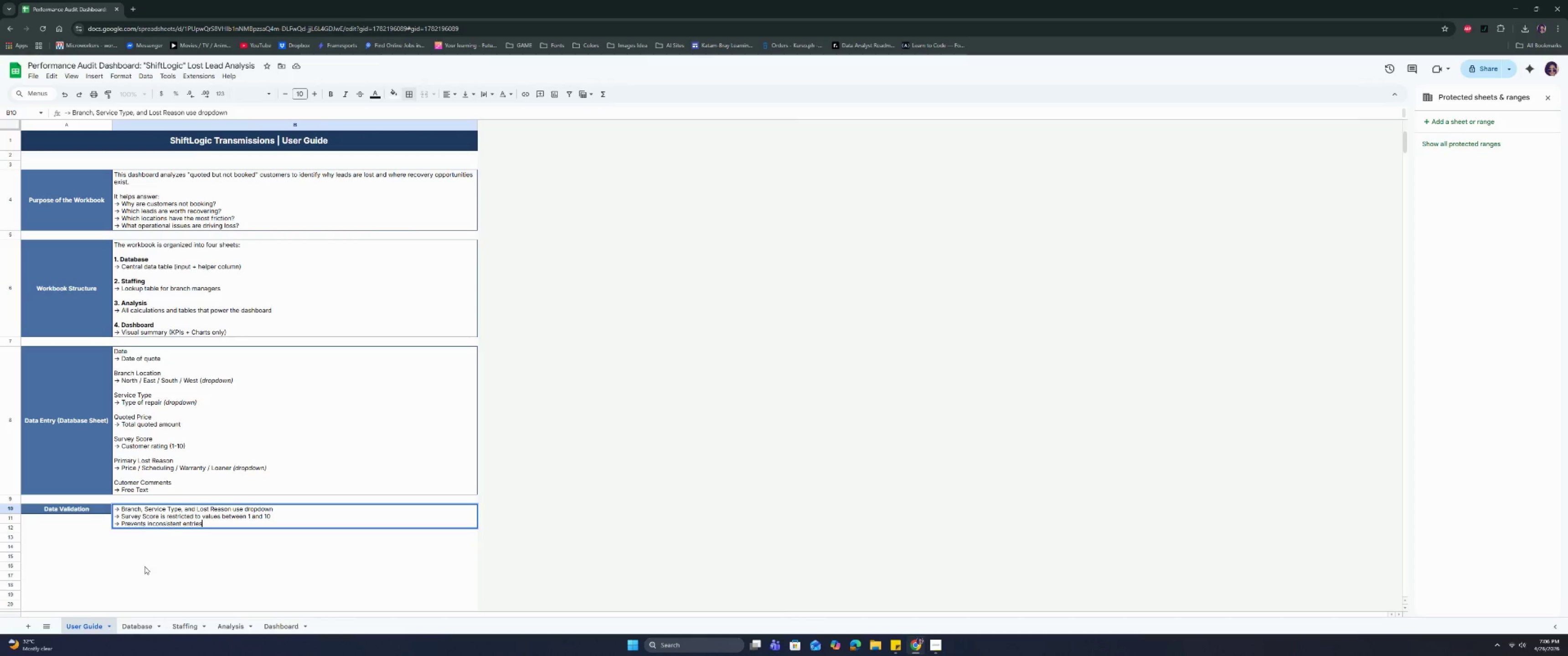 
left_click([139, 620])
 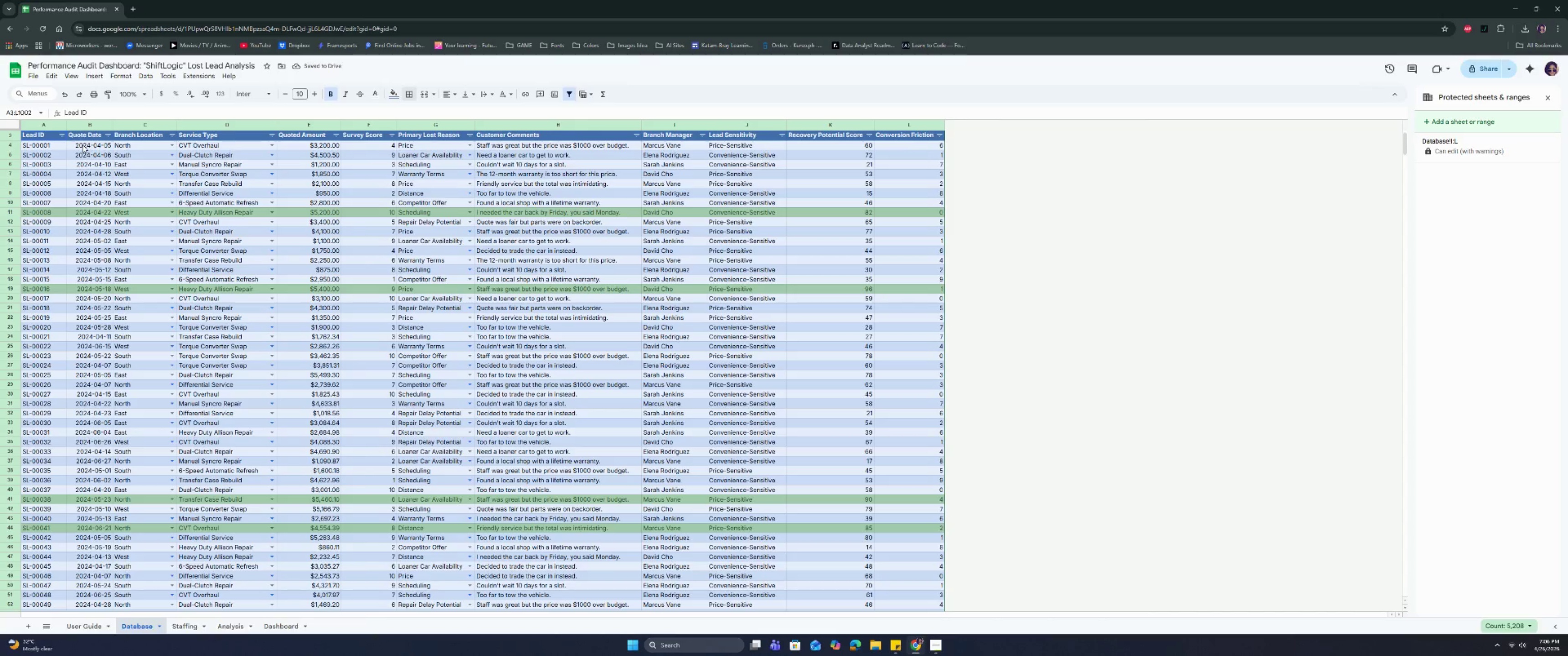 
left_click([89, 124])
 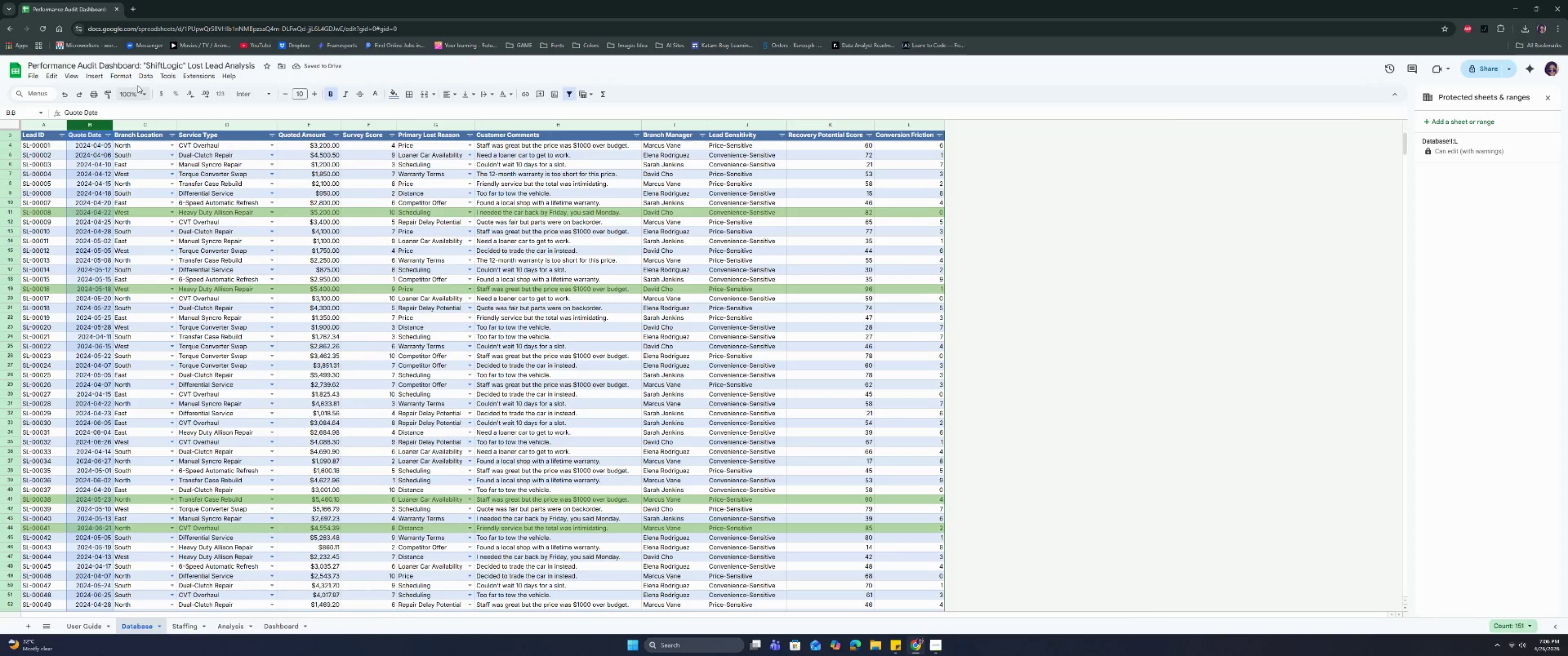 
left_click([140, 75])
 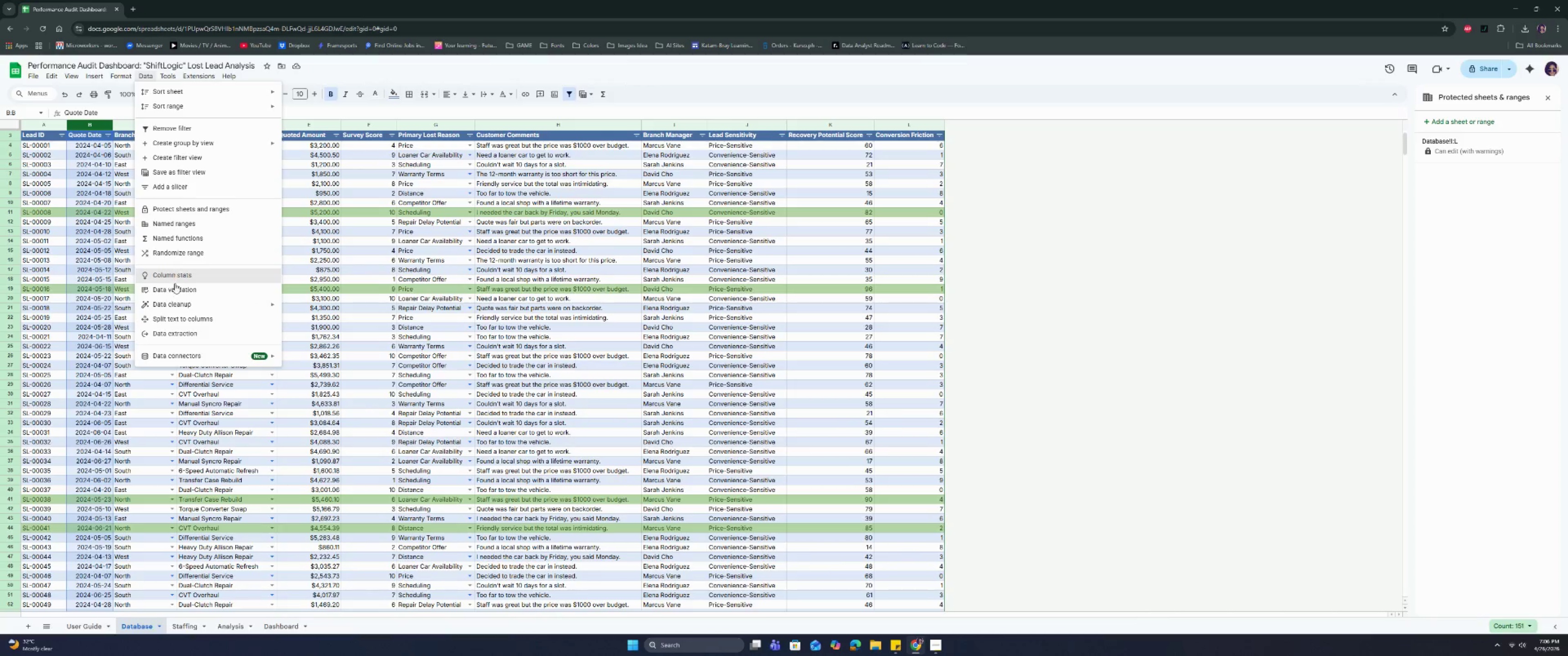 
left_click([174, 290])
 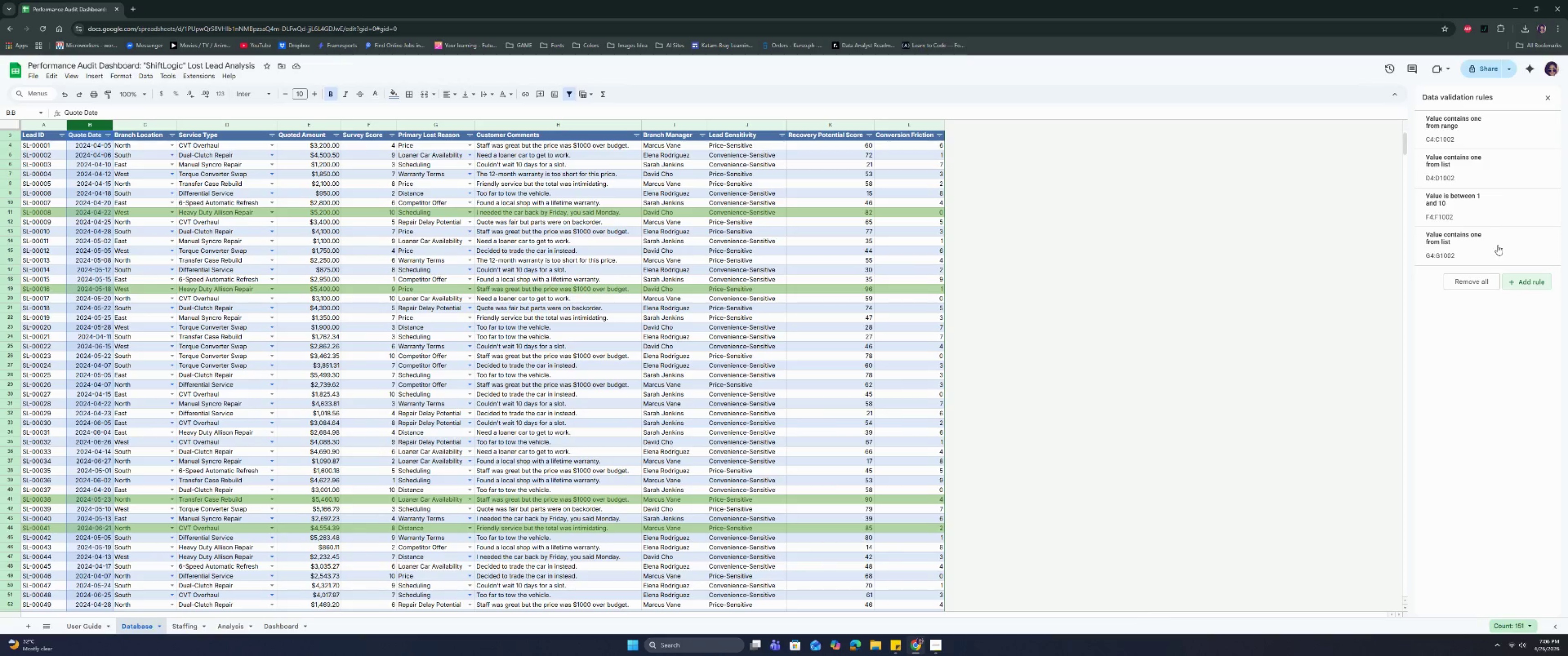 
left_click([1485, 172])
 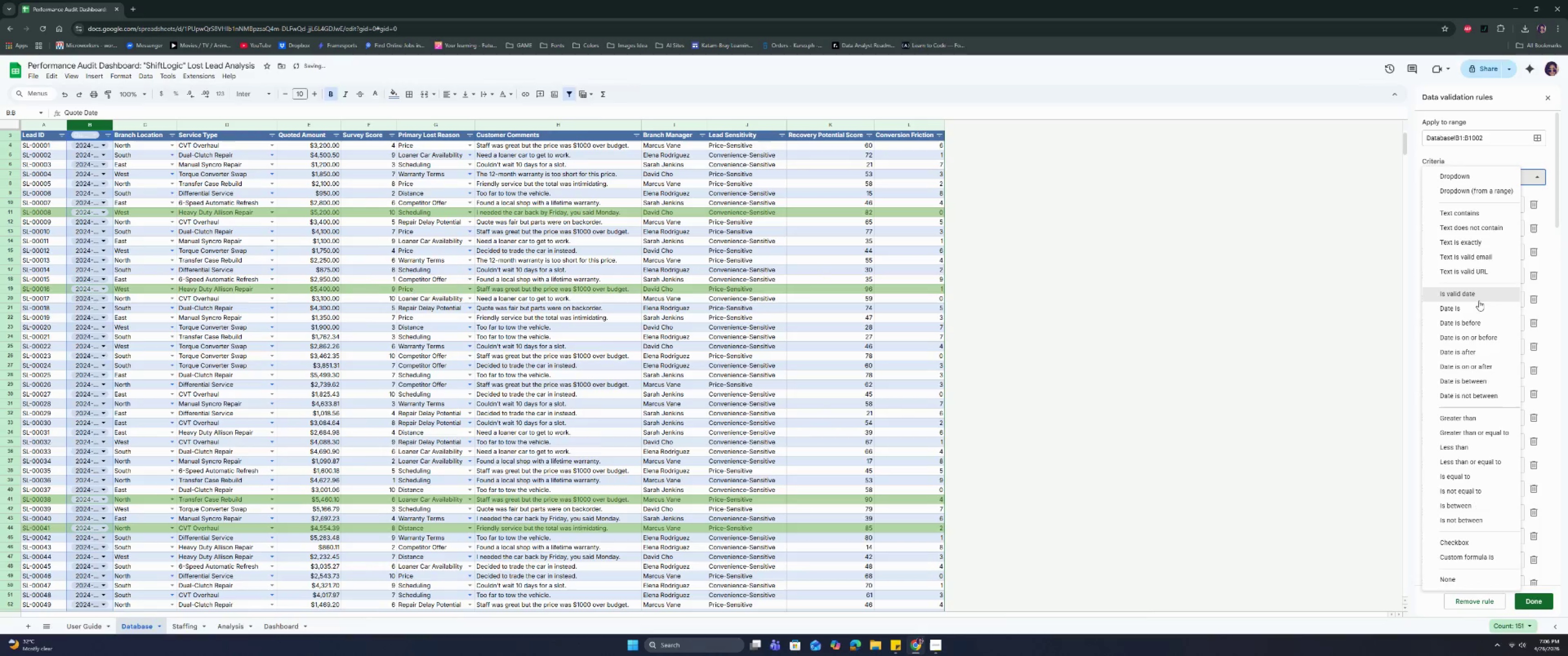 
left_click([1479, 297])
 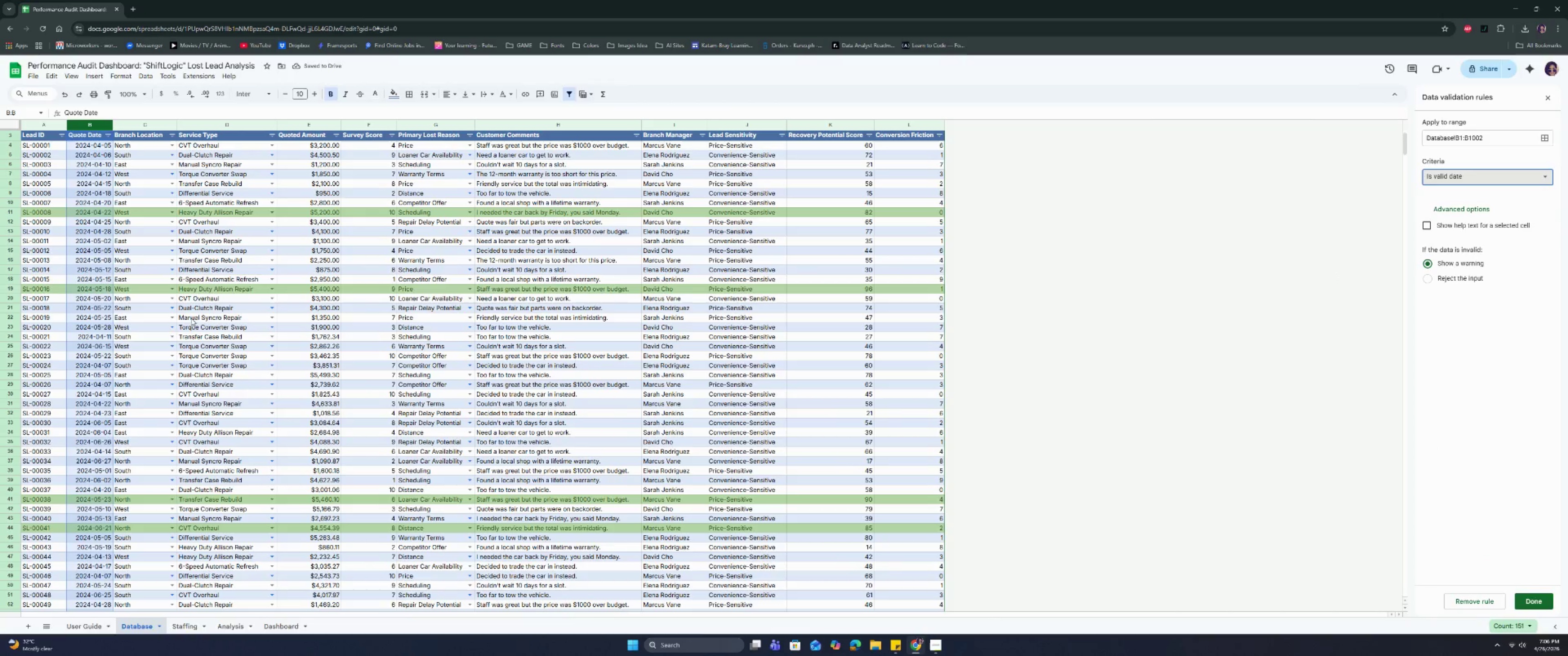 
key(Control+Z)
 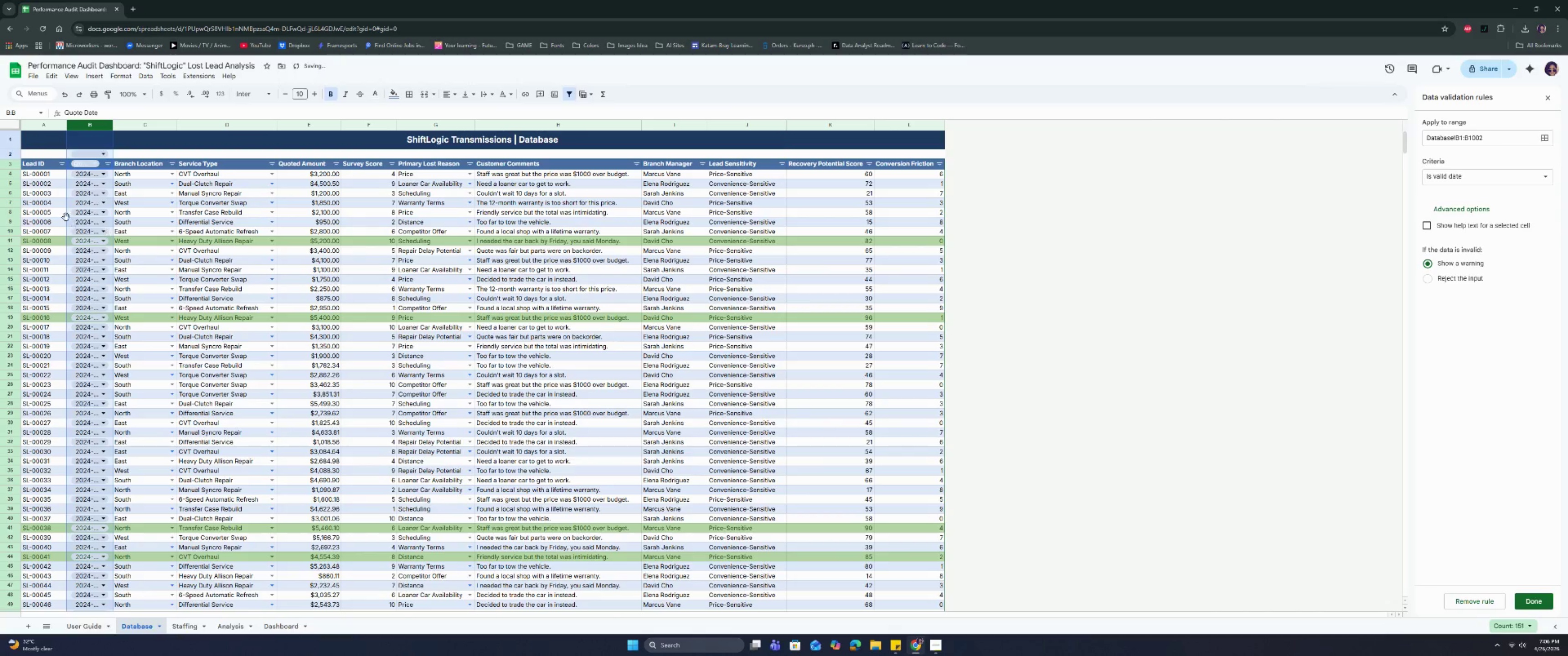 
key(Control+Z)
 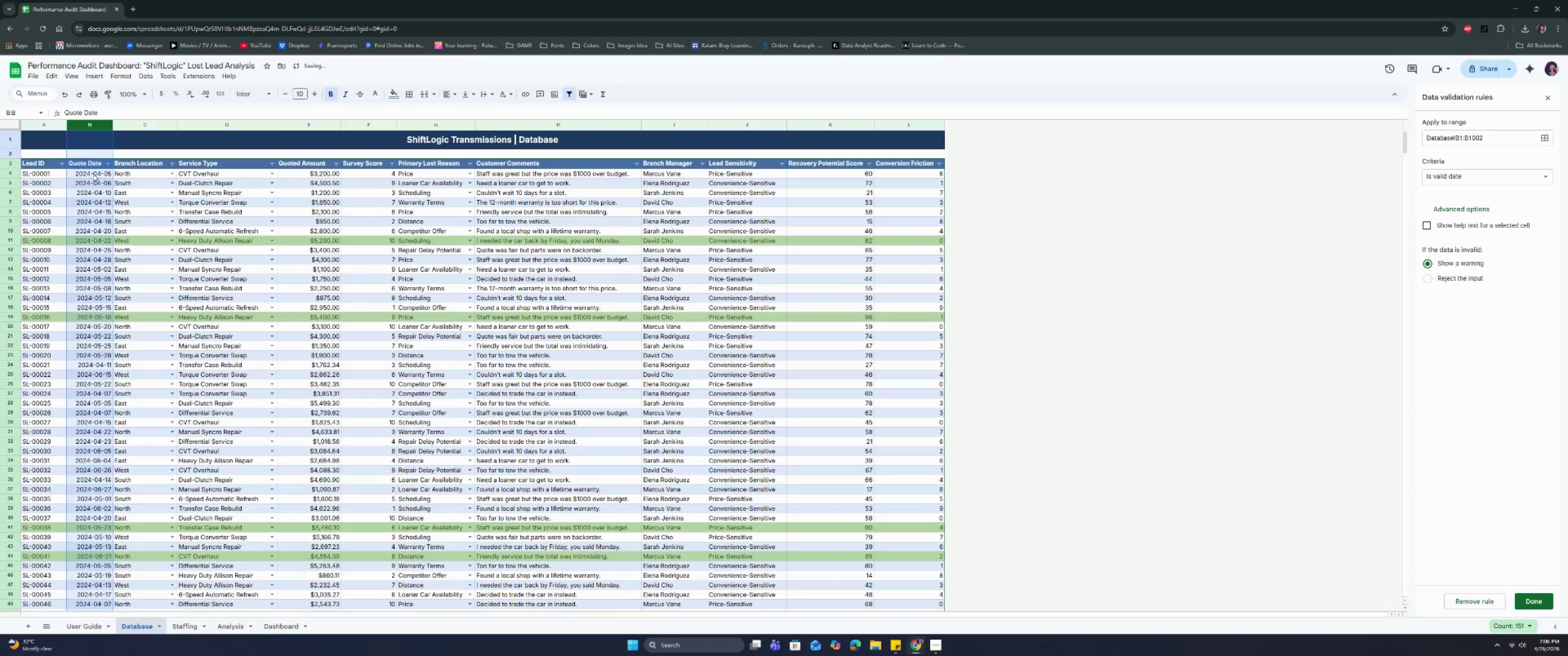 
left_click([93, 174])
 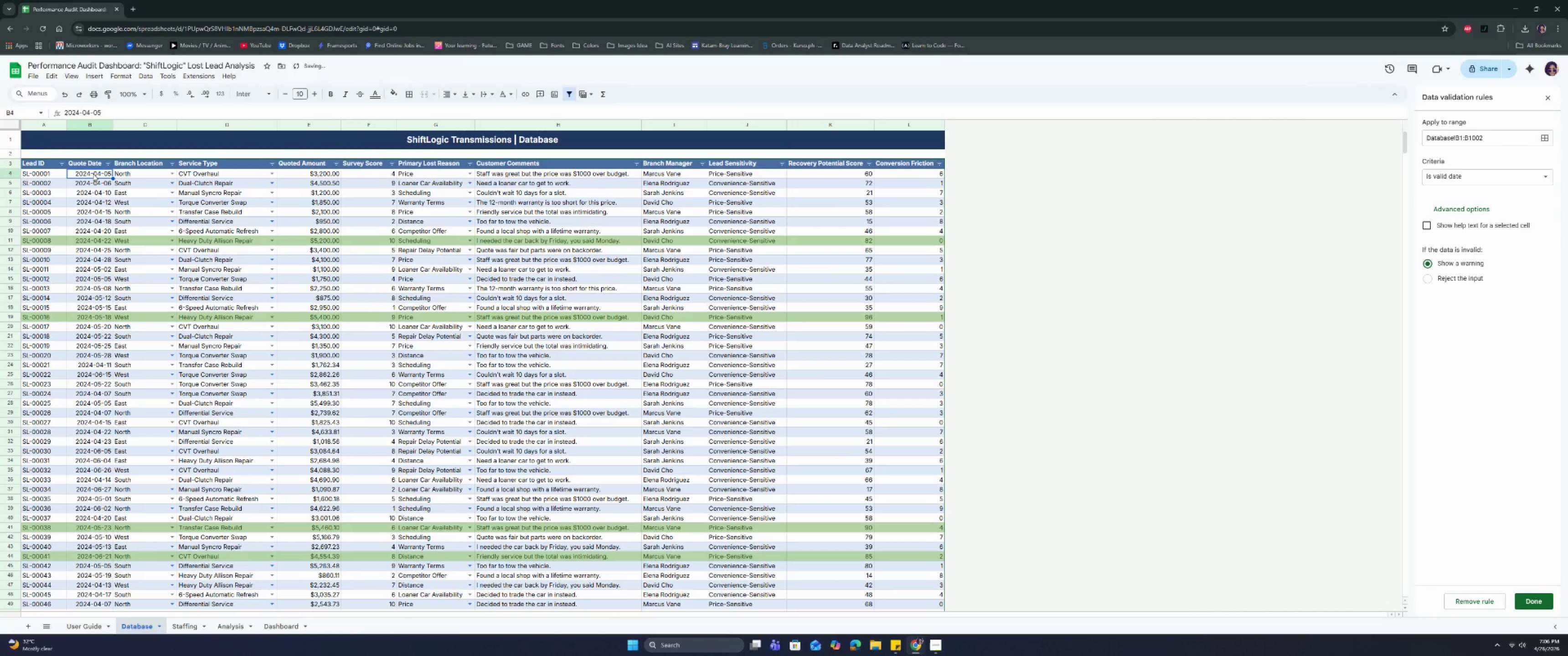 
key(Control+Shift+ArrowDown)
 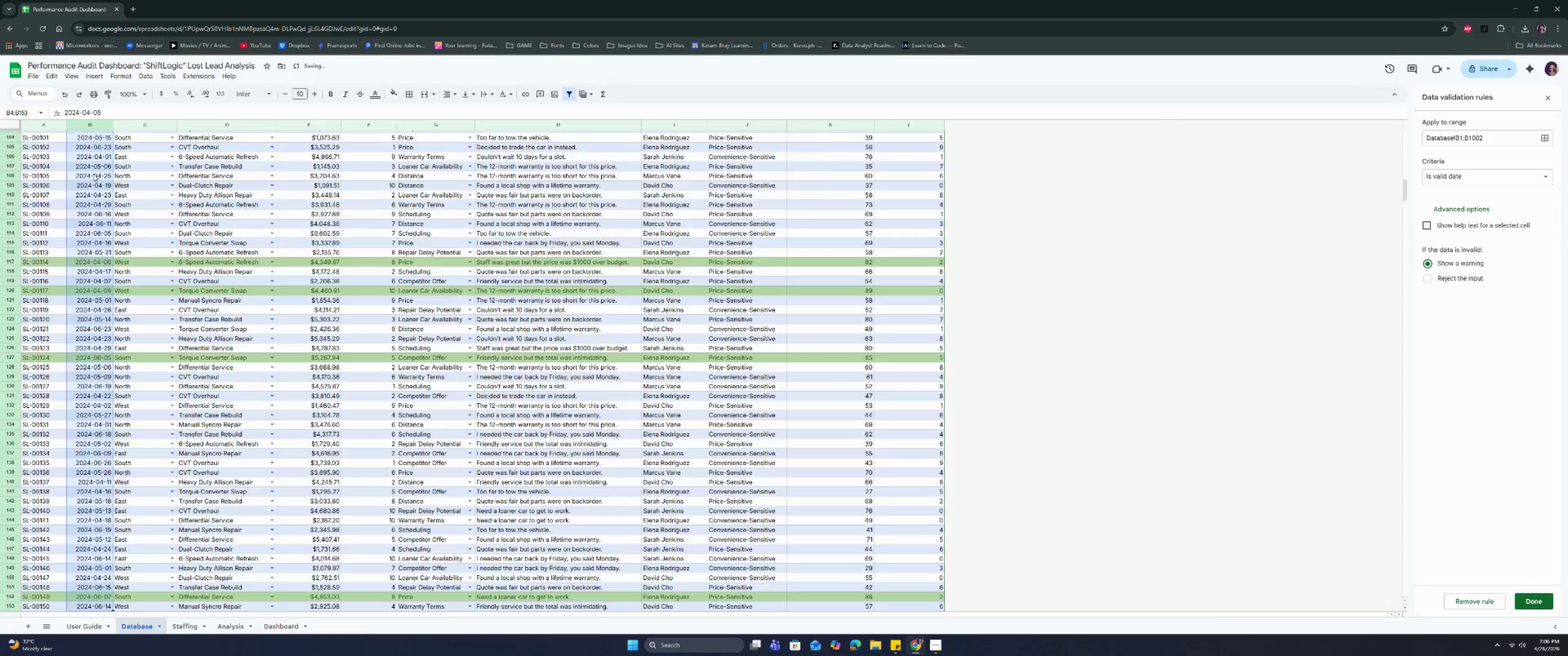 
key(Control+Shift+ArrowDown)
 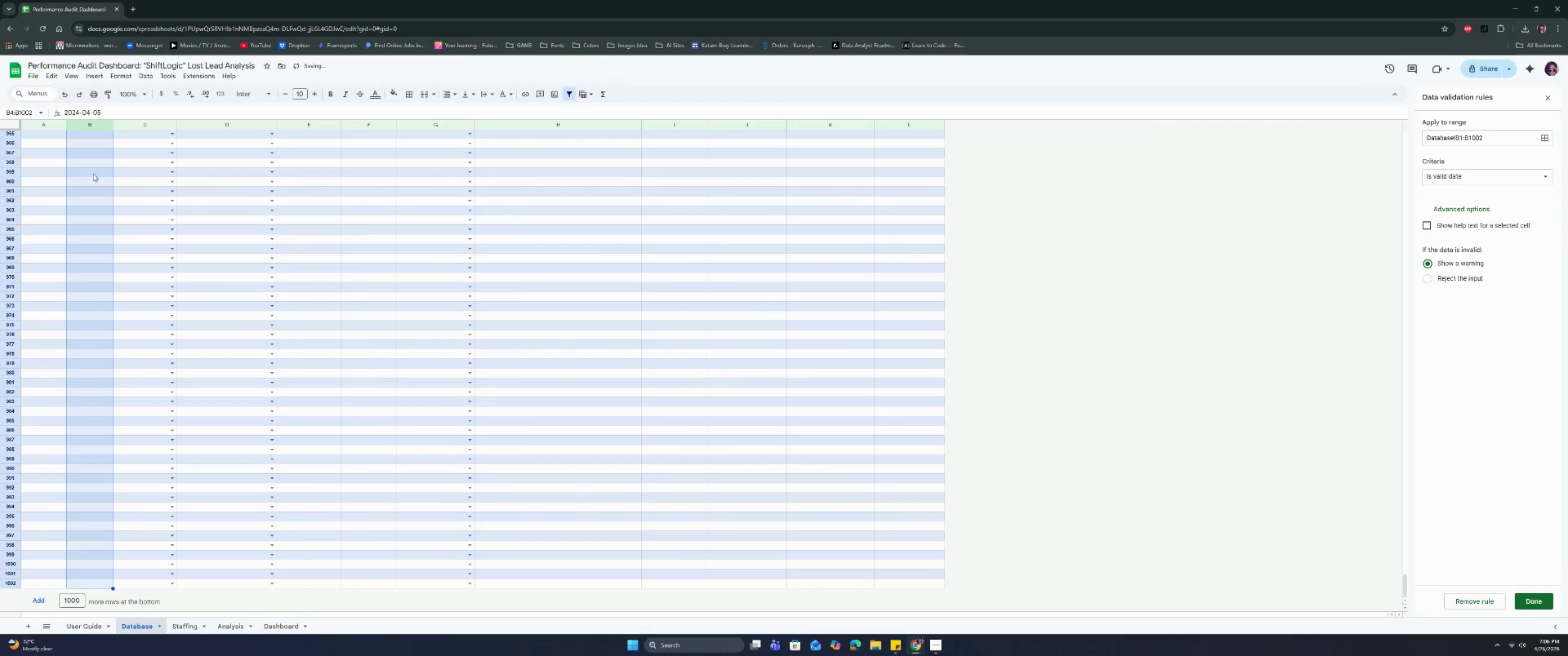 
key(Control+Shift+ArrowDown)
 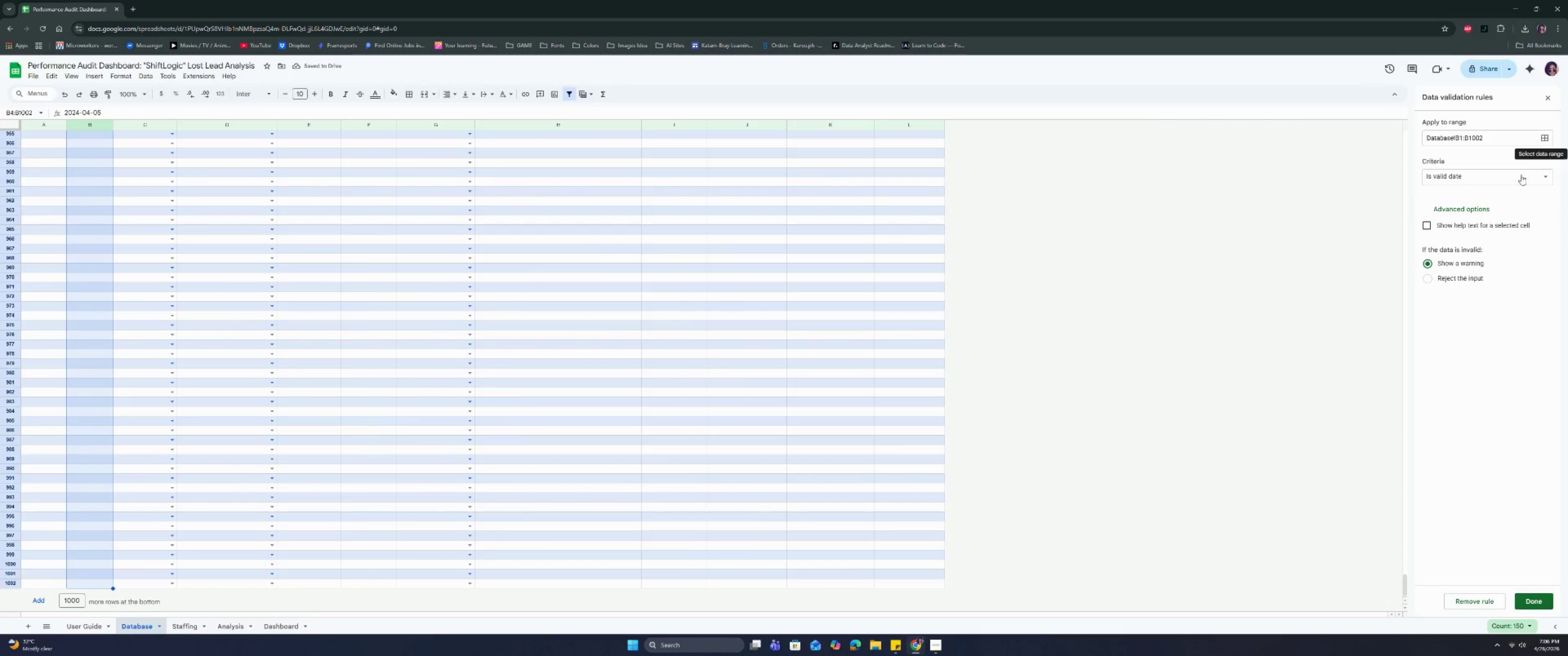 
left_click([1501, 604])
 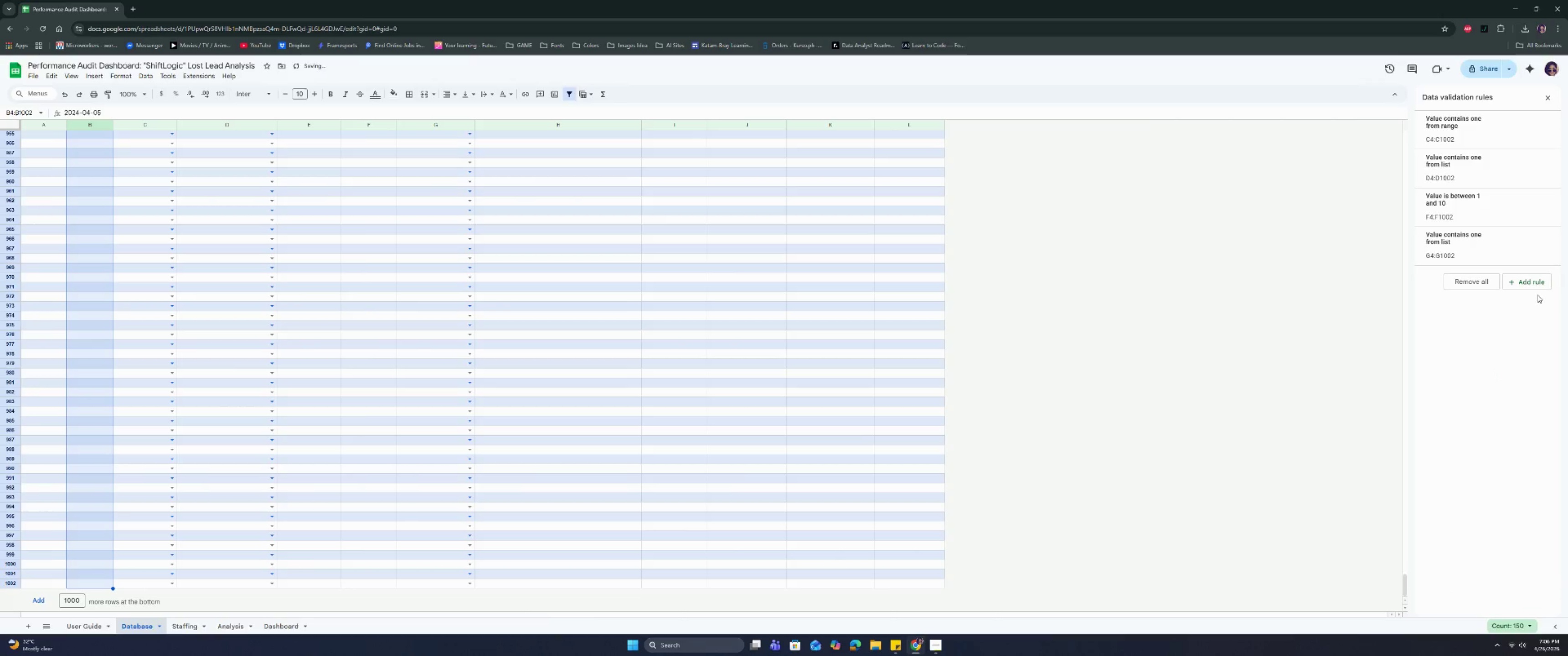 
left_click([1535, 282])
 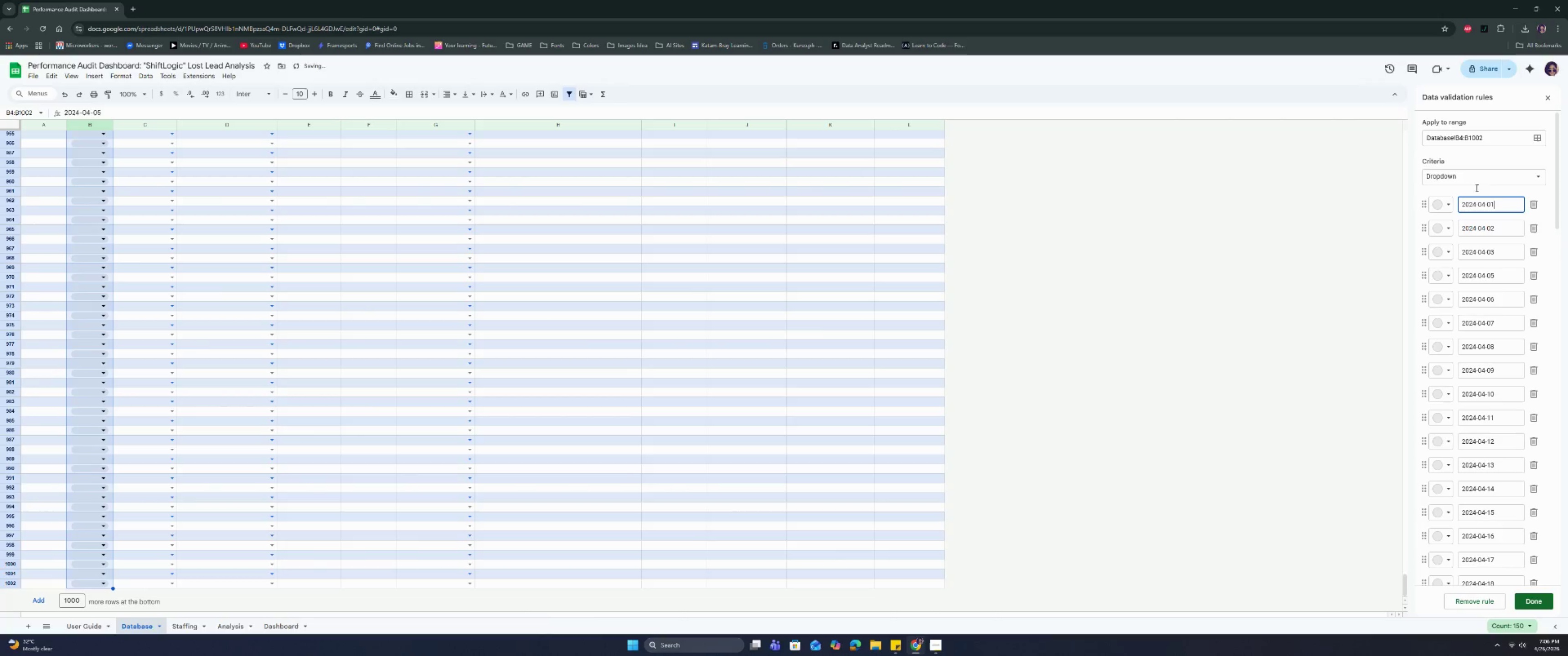 
left_click([1473, 172])
 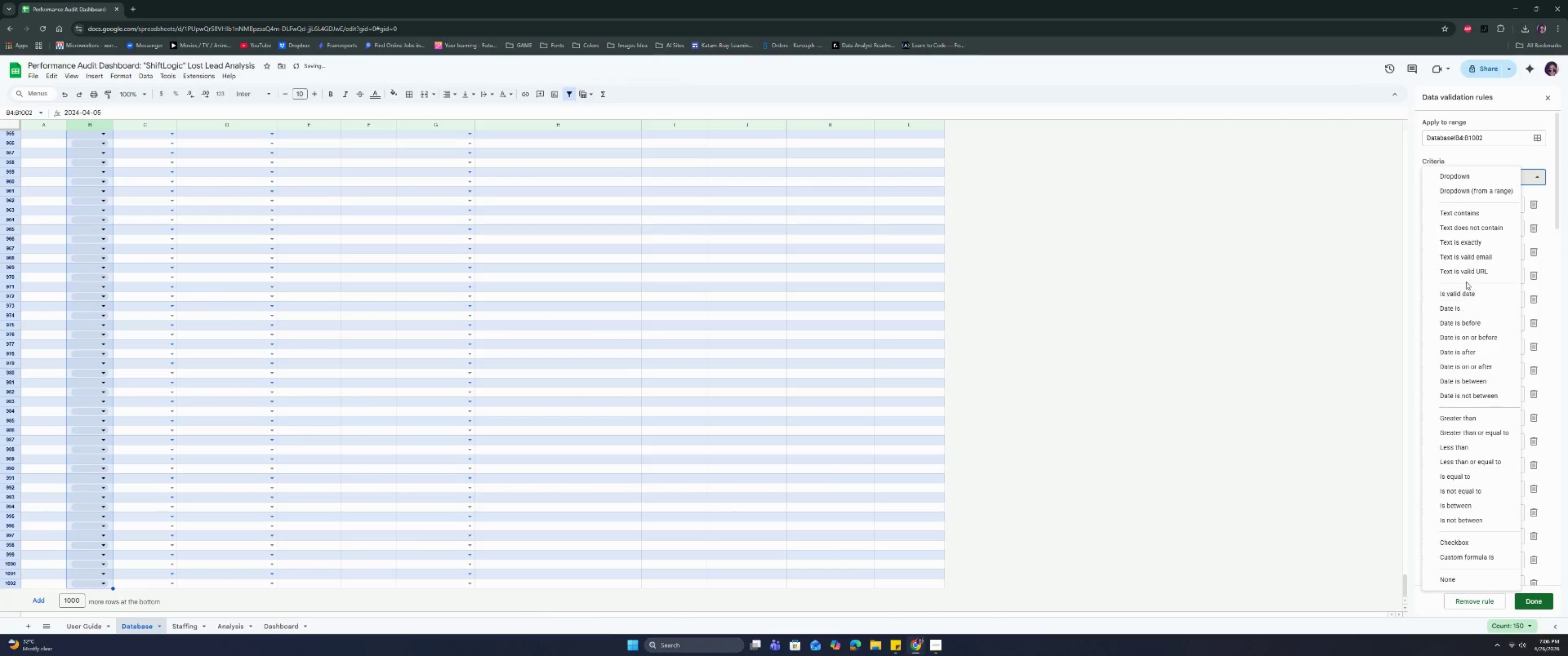 
left_click([1461, 290])
 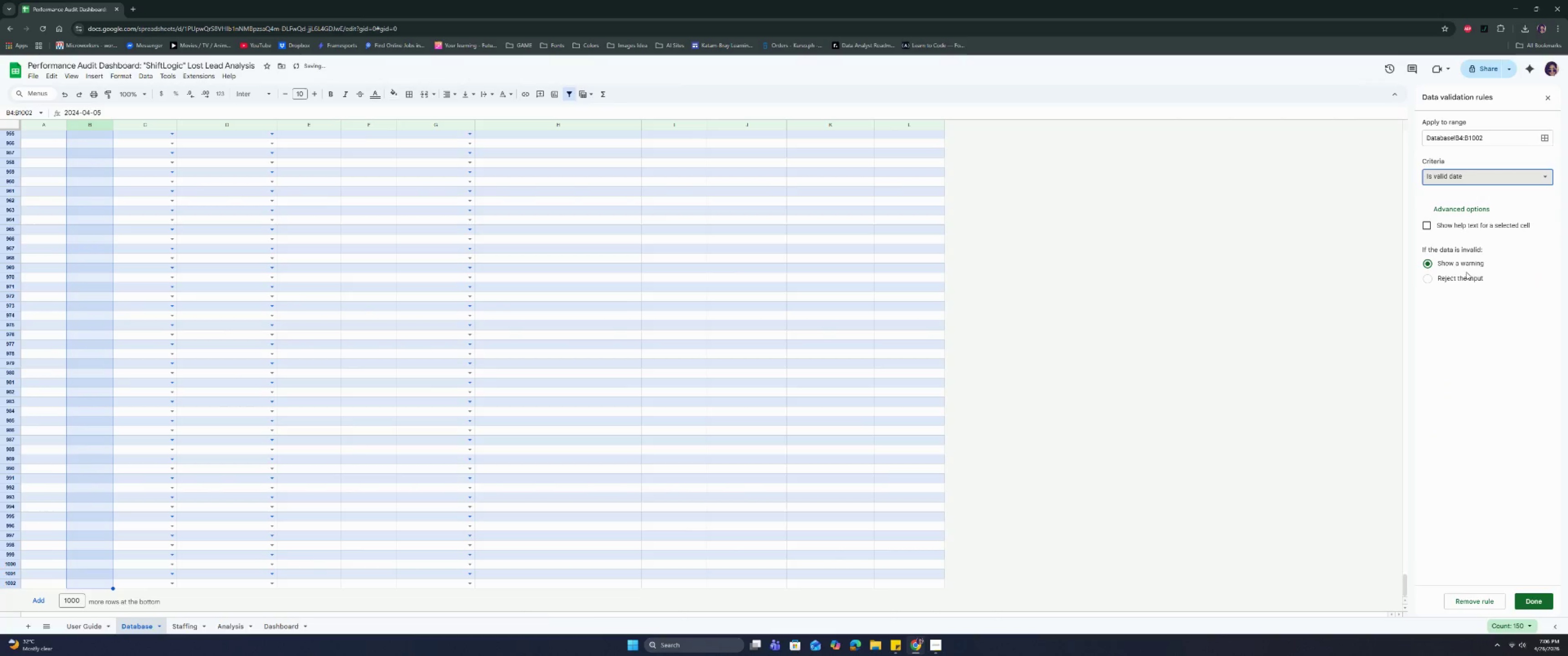 
left_click([1465, 279])
 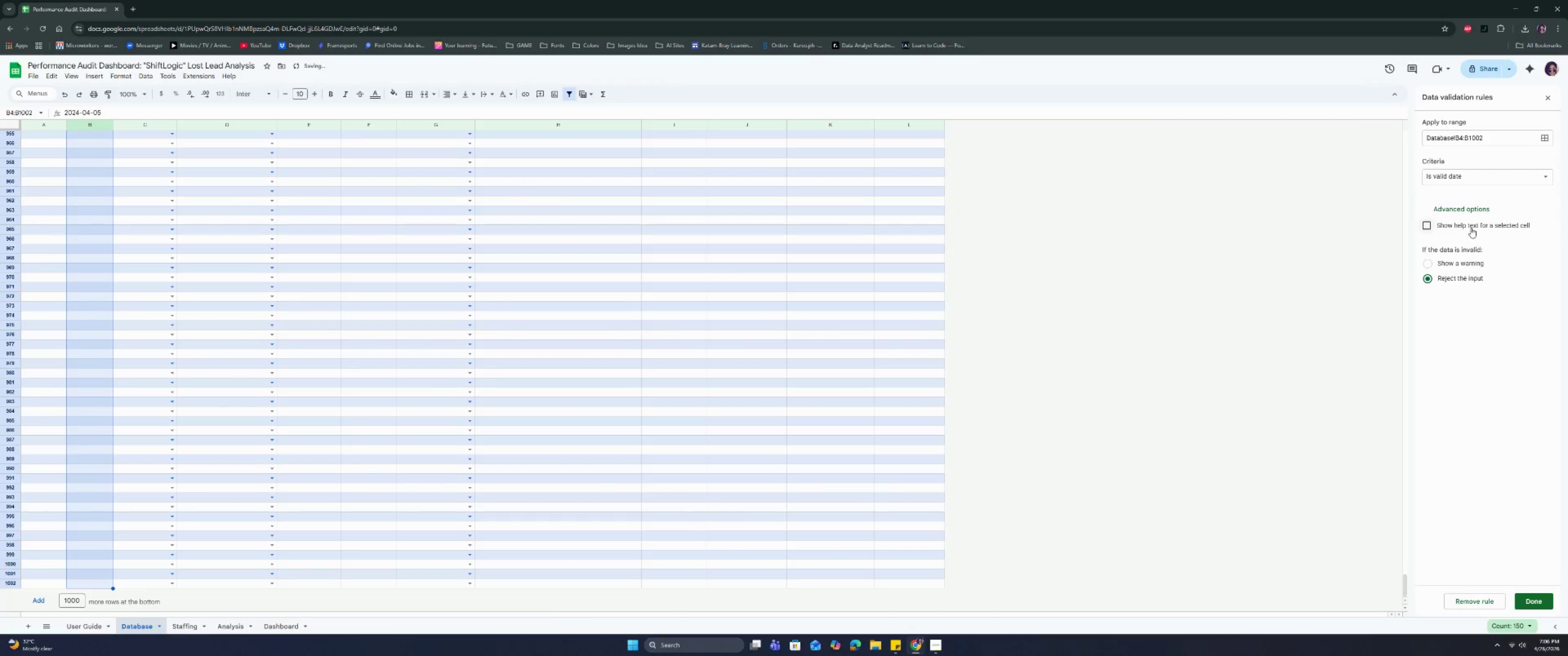 
left_click([1471, 228])
 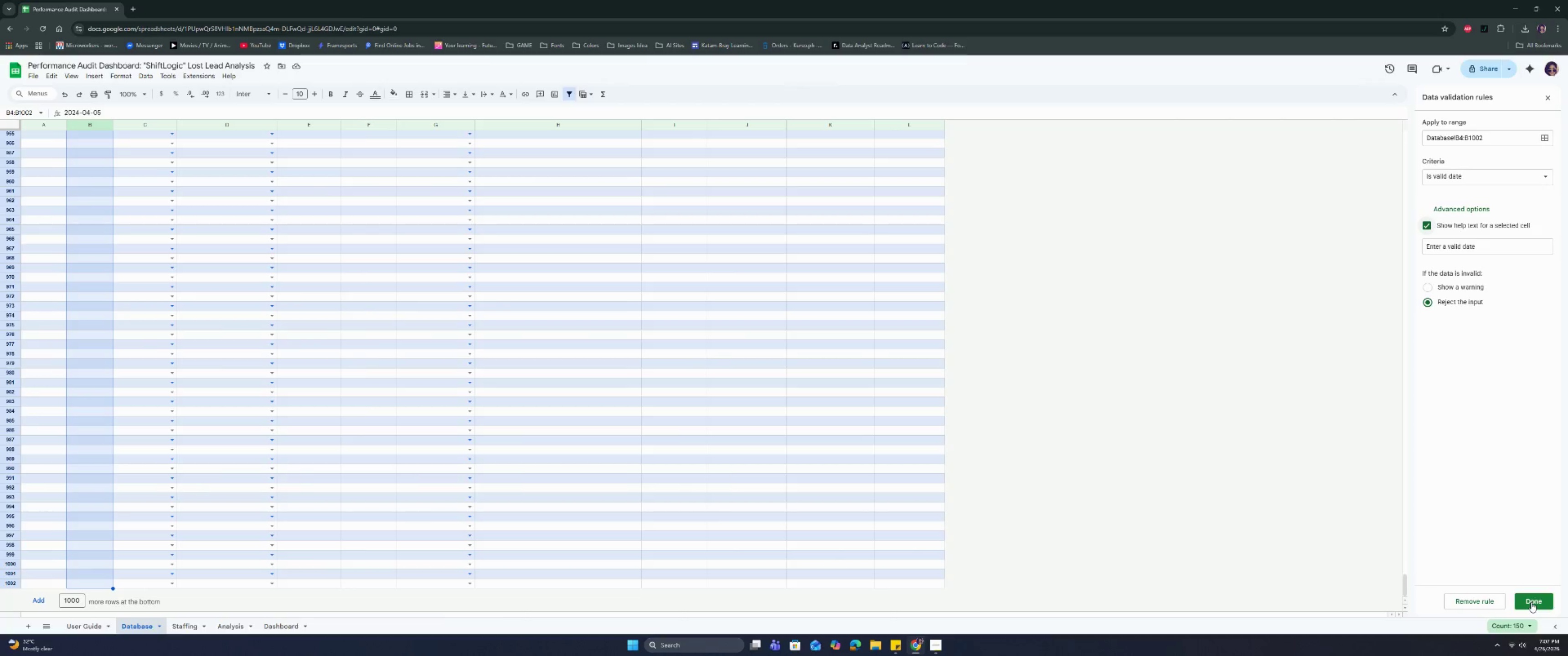 
wait(21.78)
 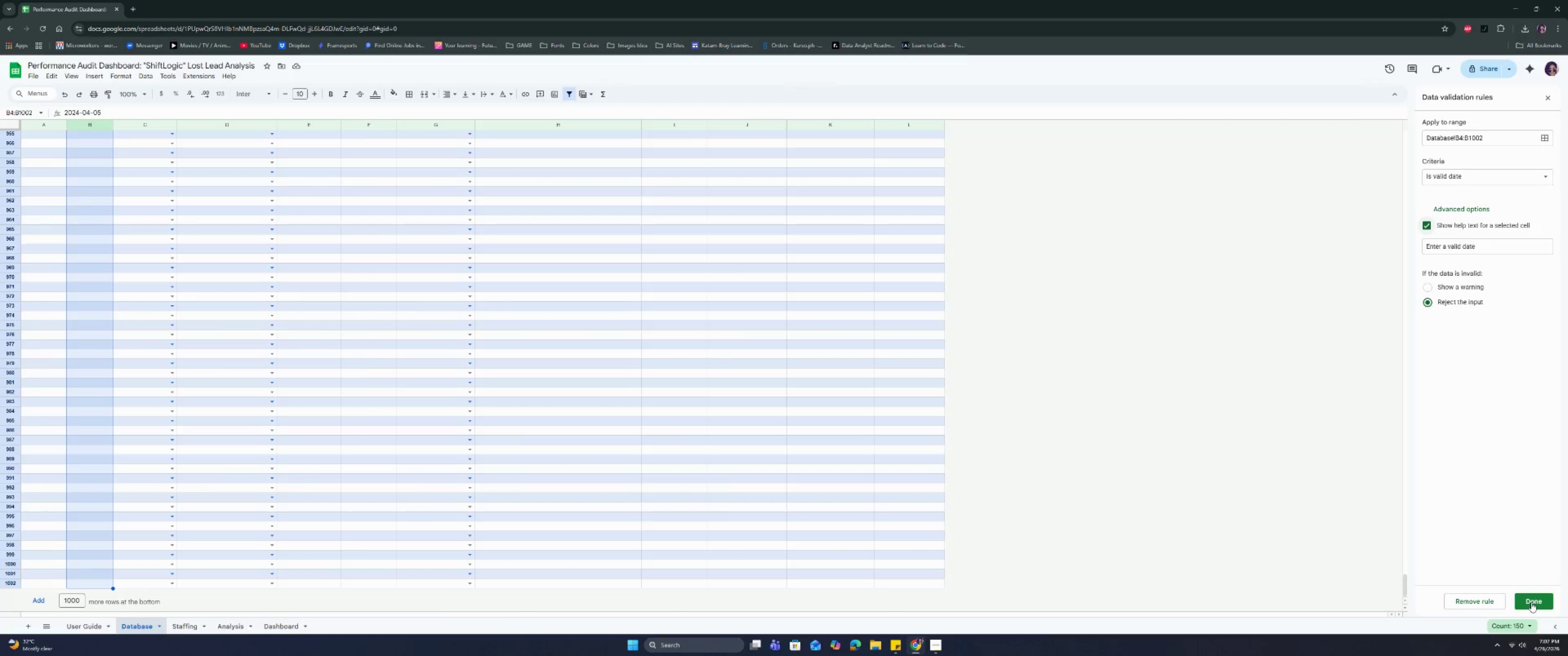 
left_click_drag(start_coordinate=[1403, 587], to_coordinate=[1396, 133])
 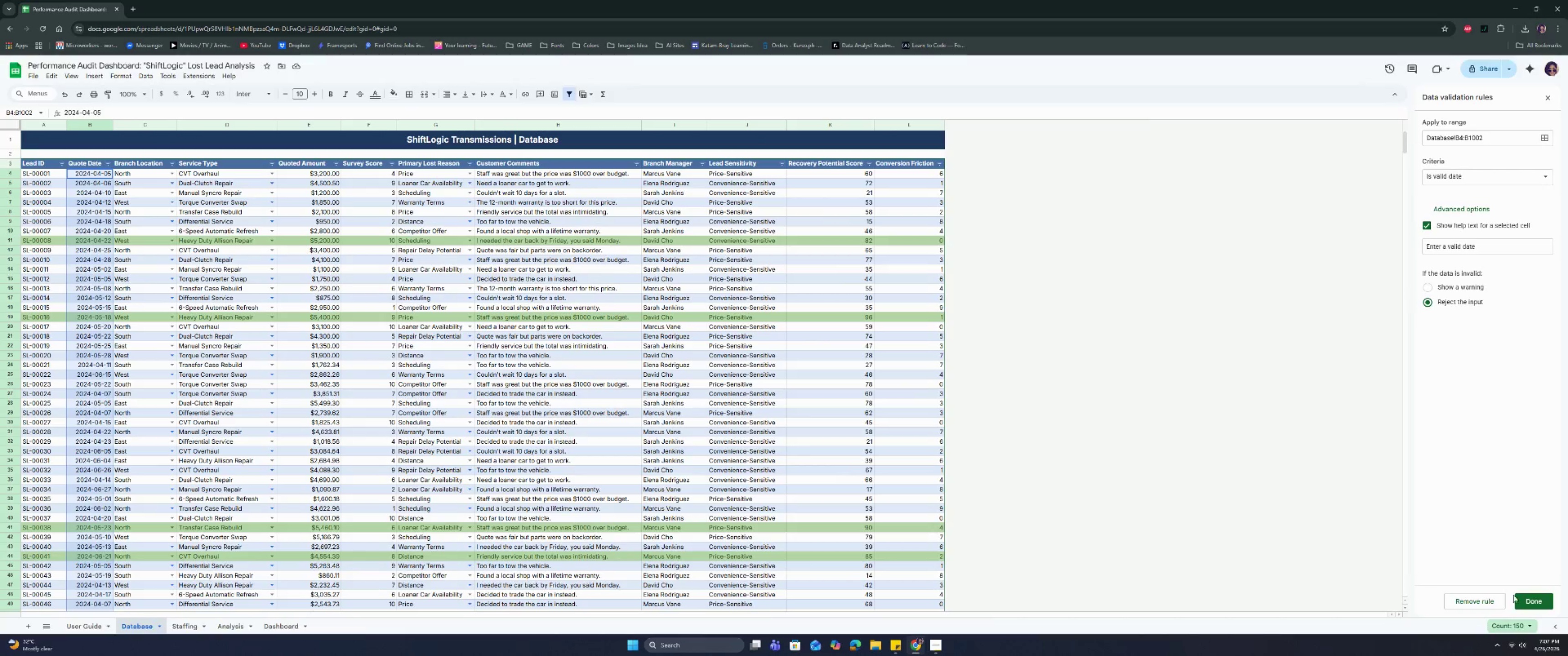 
left_click([1540, 605])
 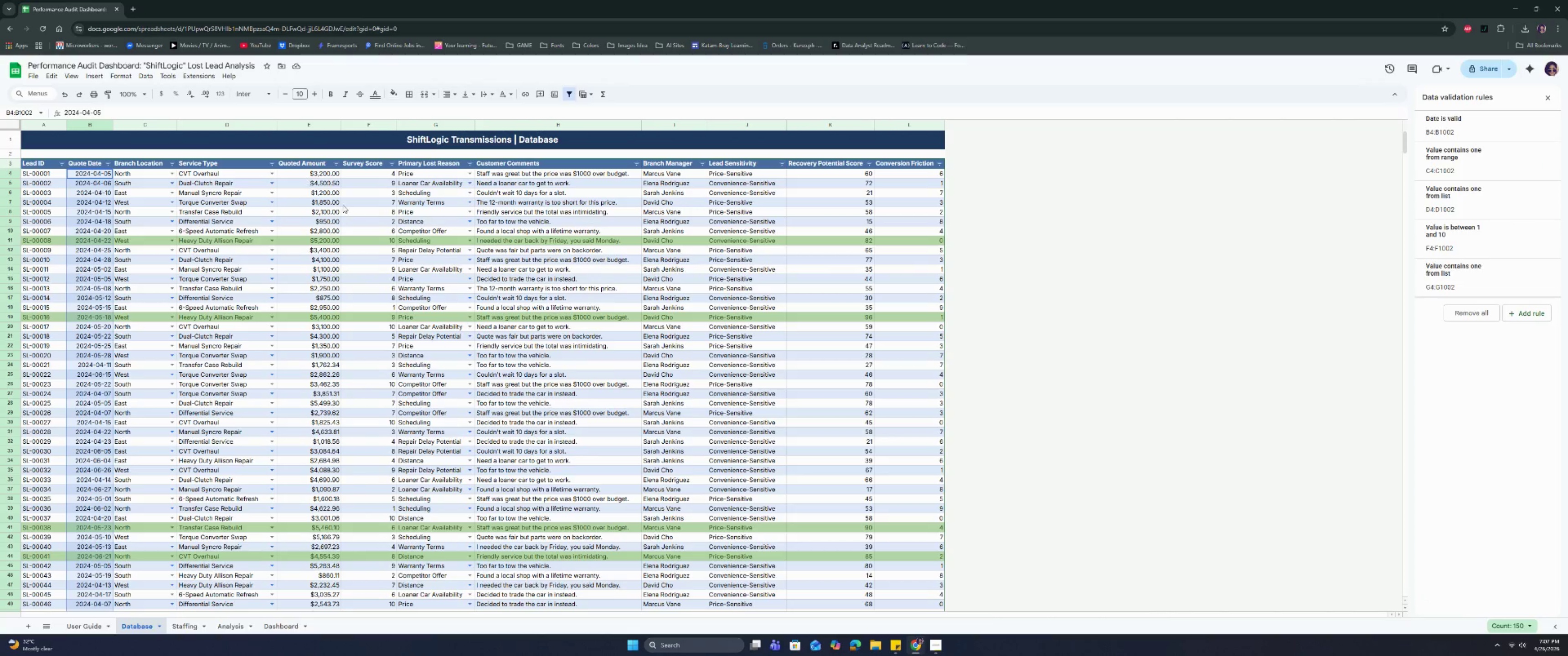 
left_click([547, 245])
 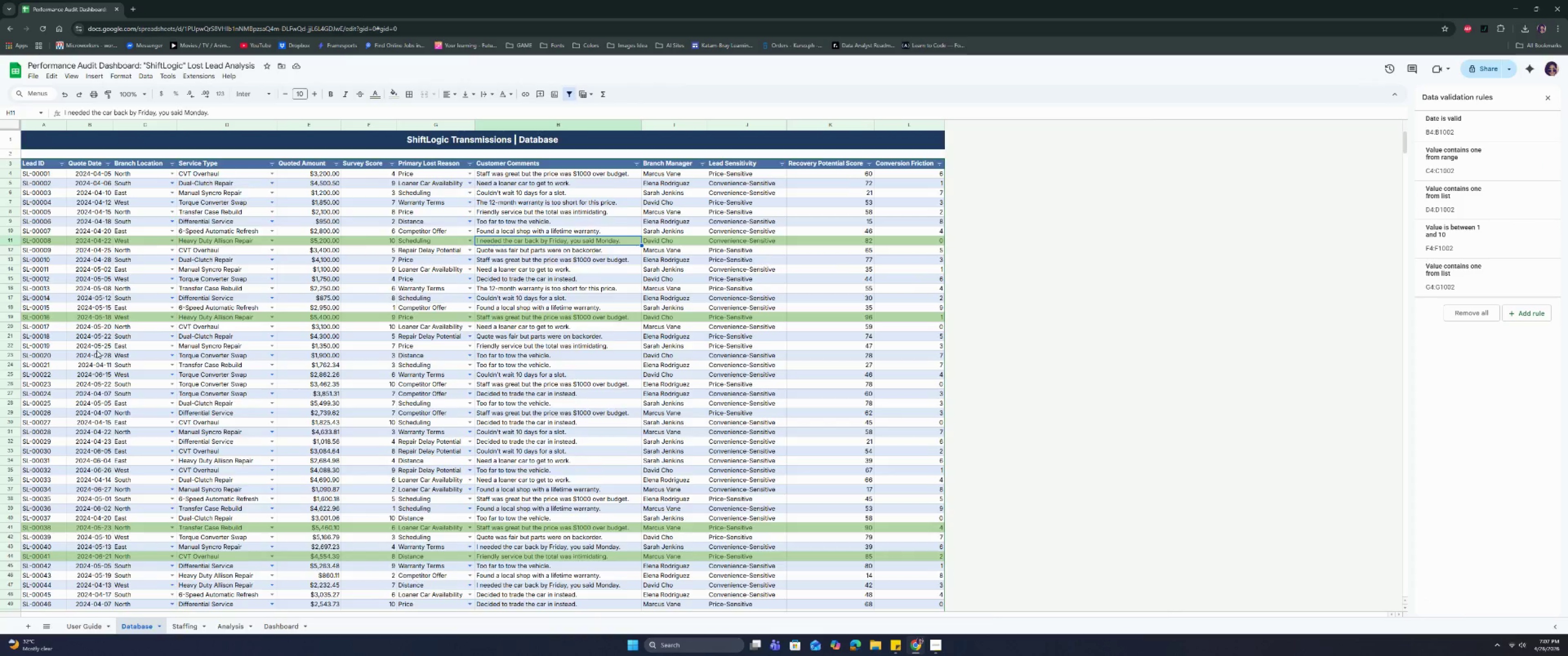 
scroll: coordinate [64, 396], scroll_direction: down, amount: 27.0
 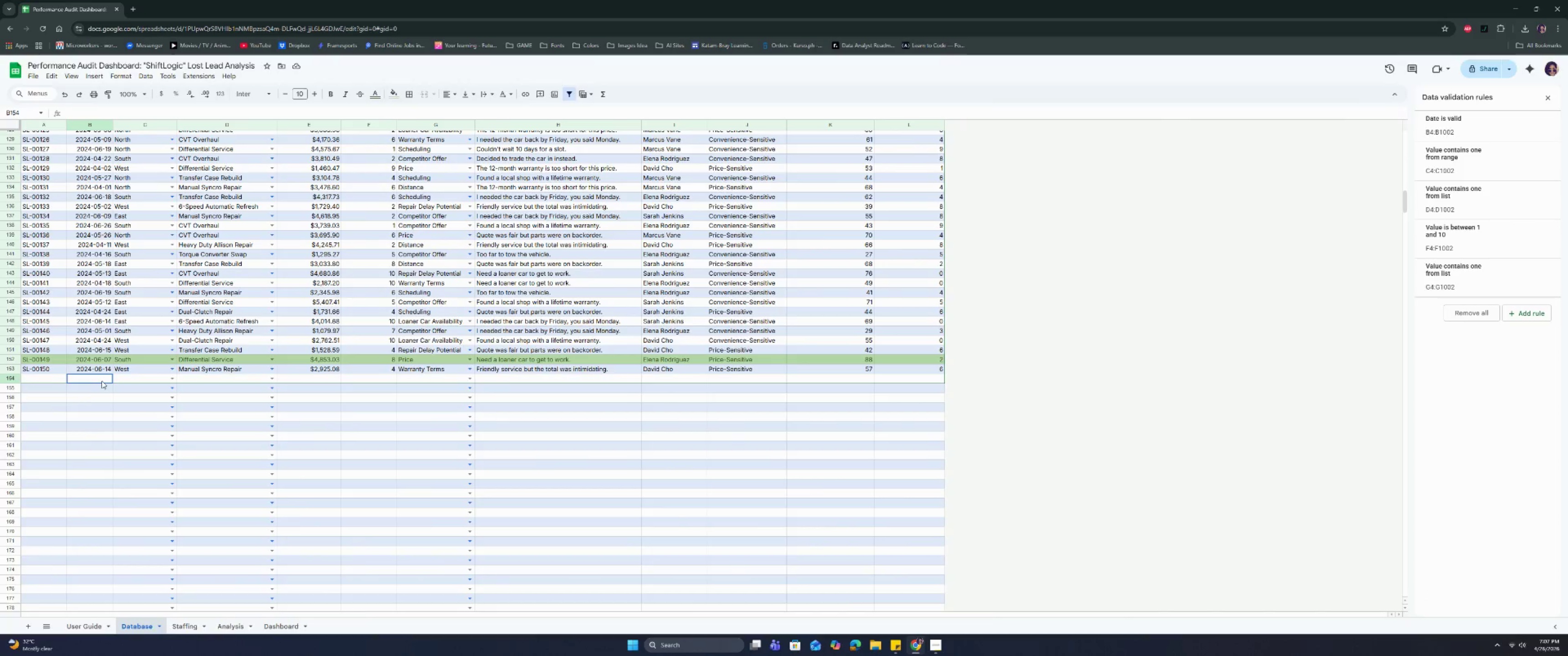 
double_click([102, 381])
 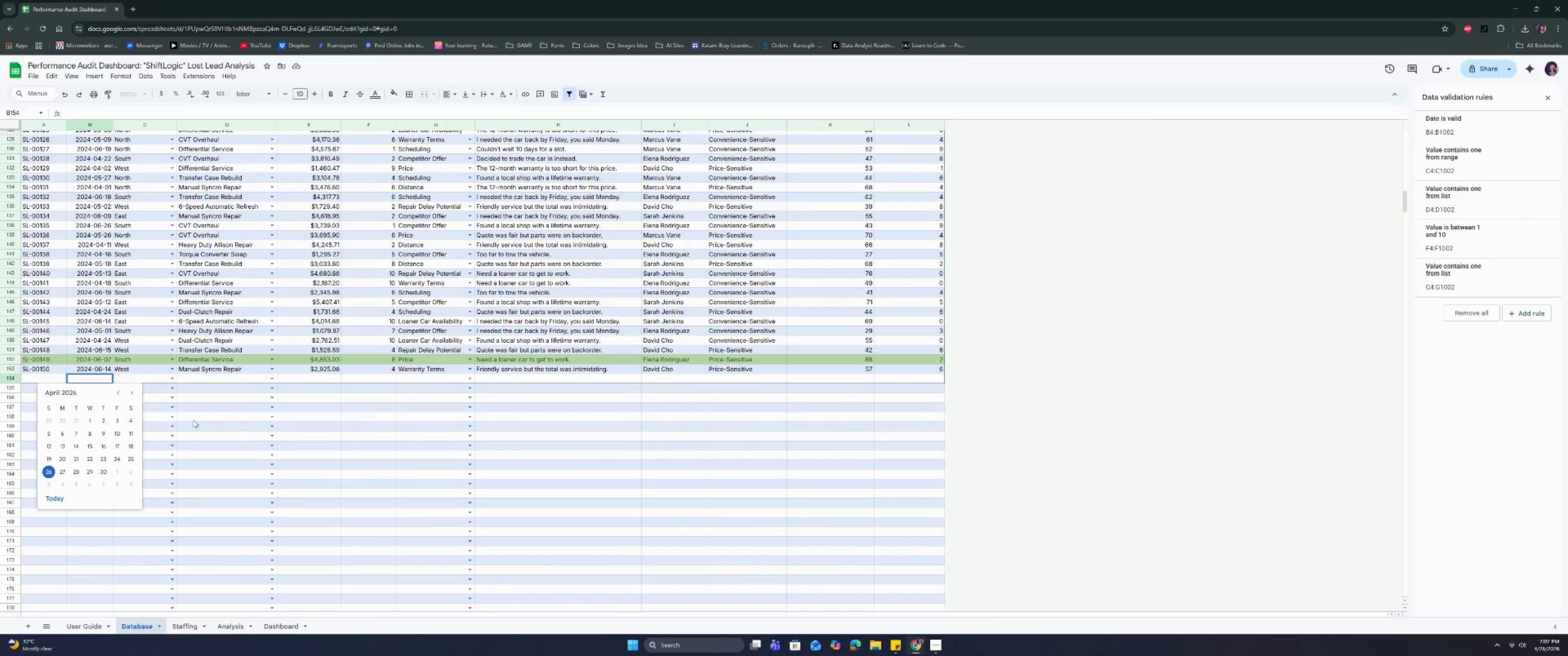 
left_click([207, 418])
 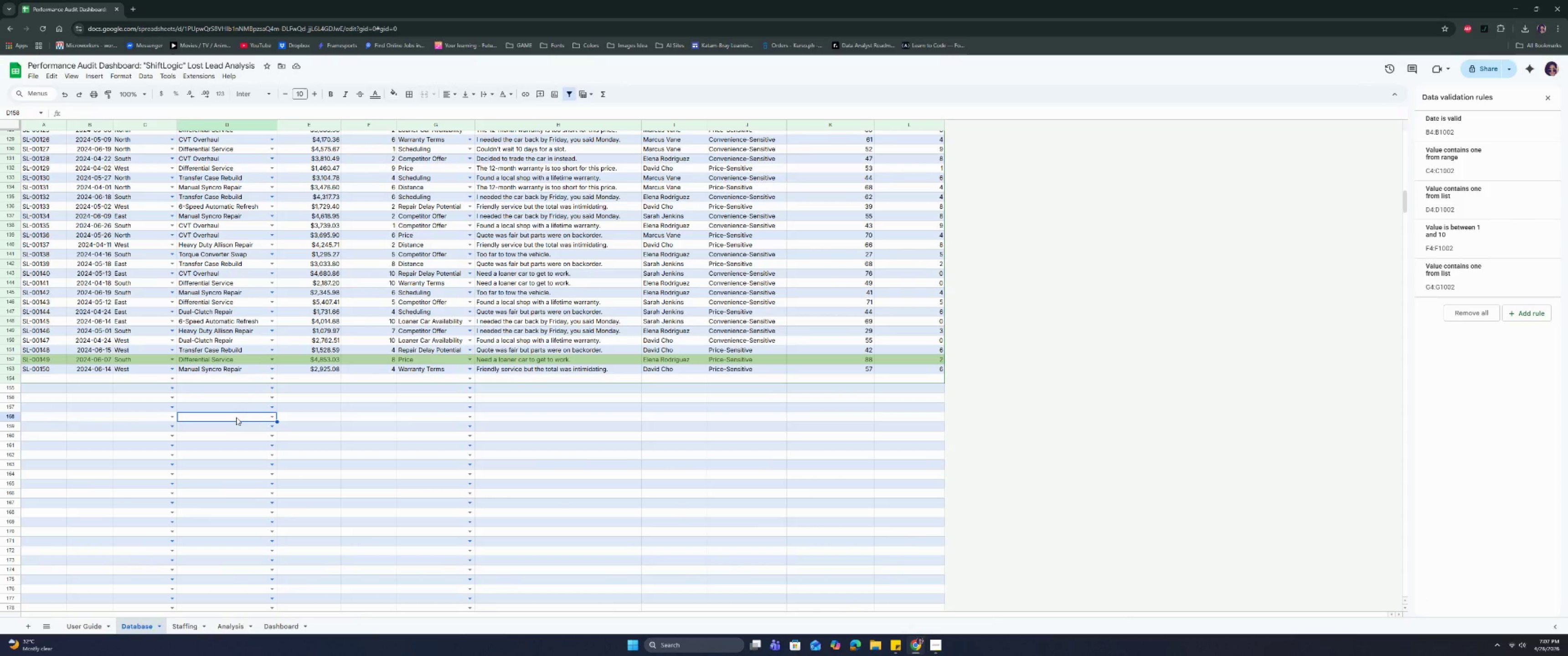 
wait(10.5)
 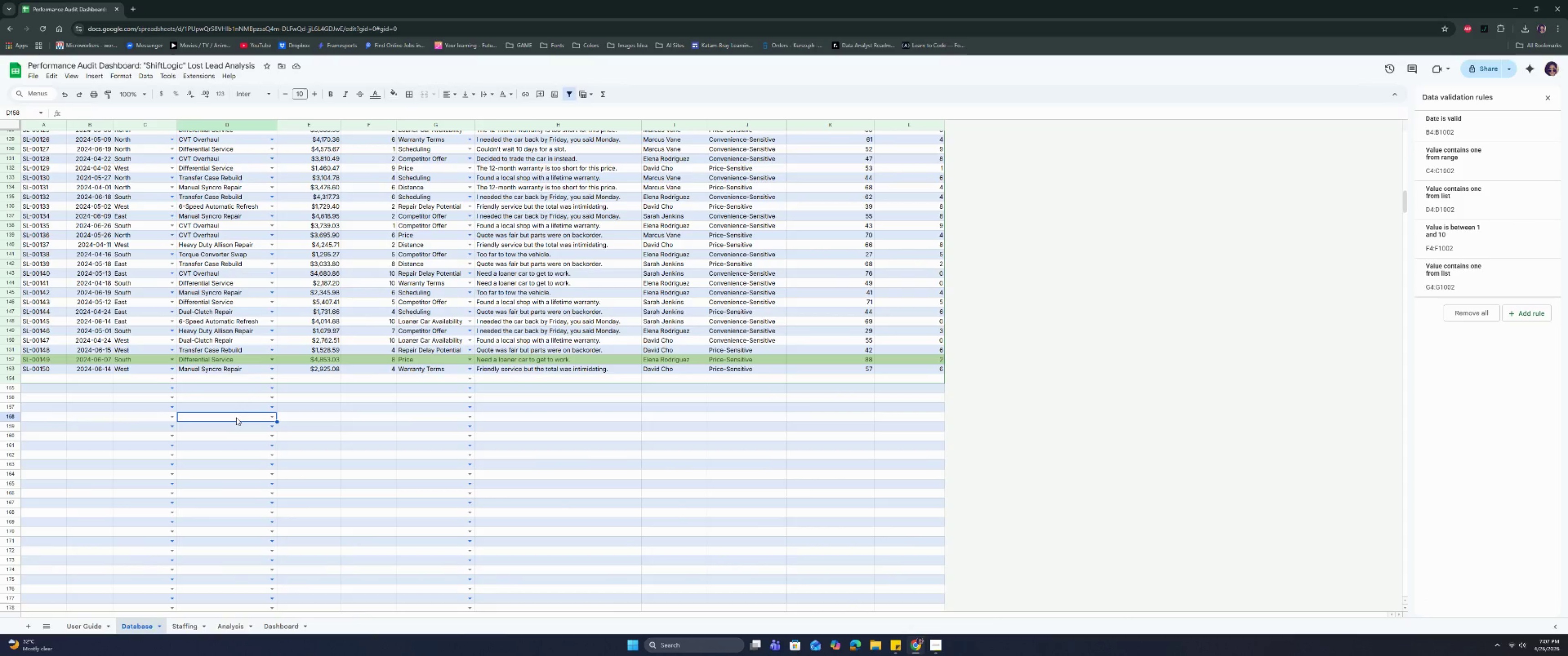 
left_click([93, 621])
 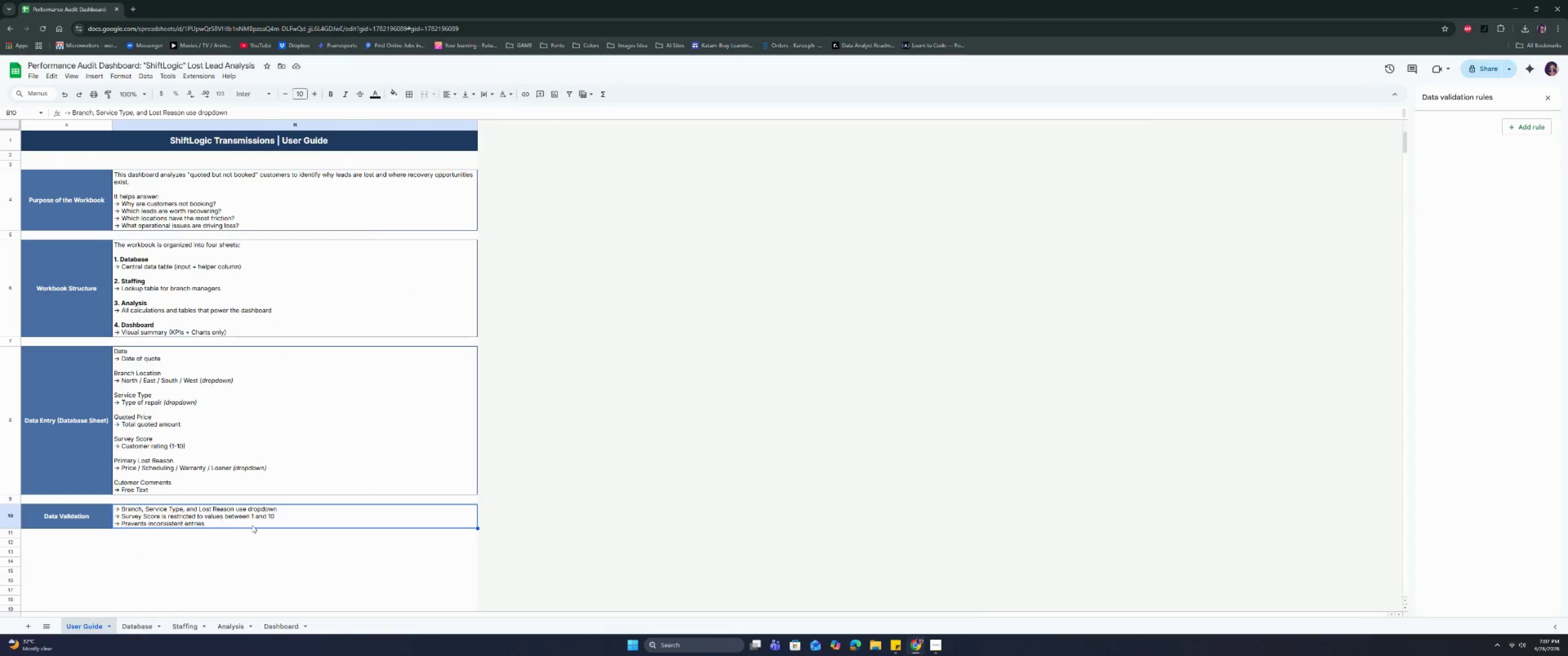 
double_click([253, 525])
 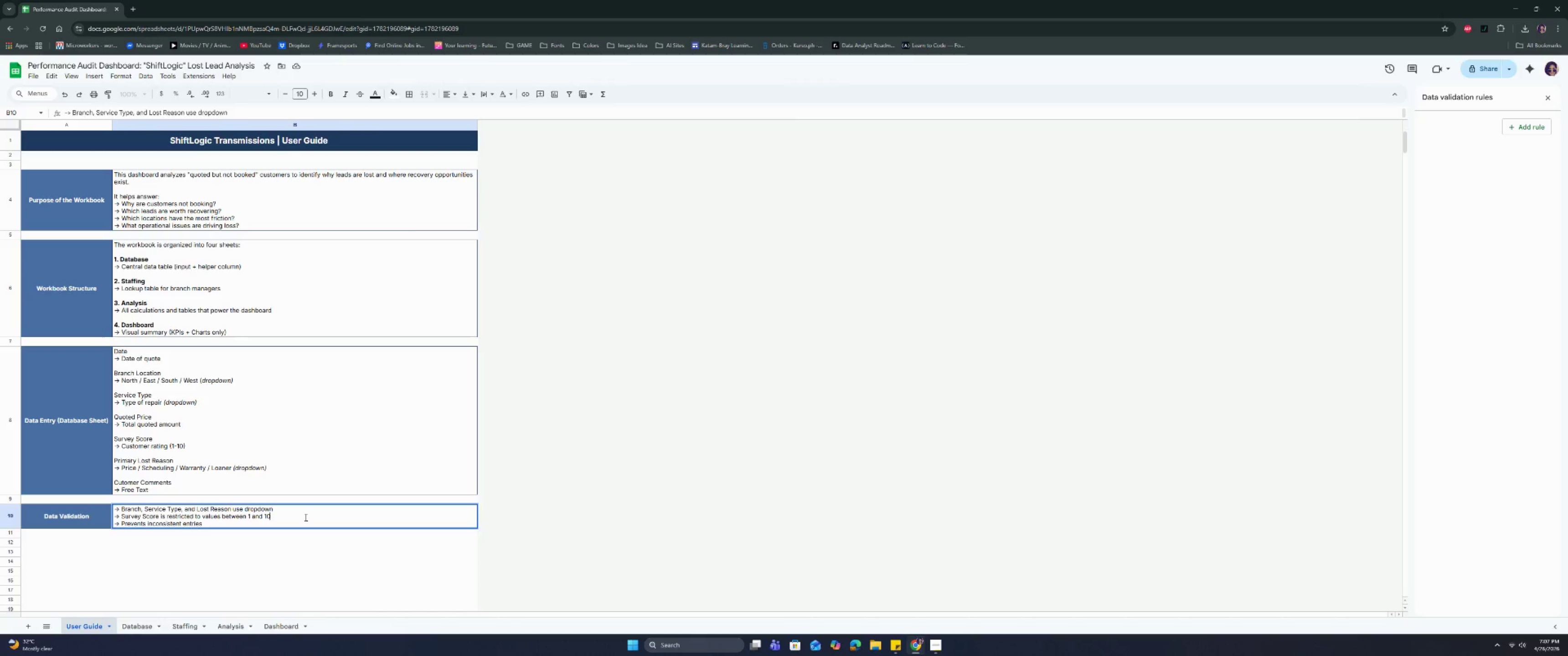 
key(Control+Enter)
 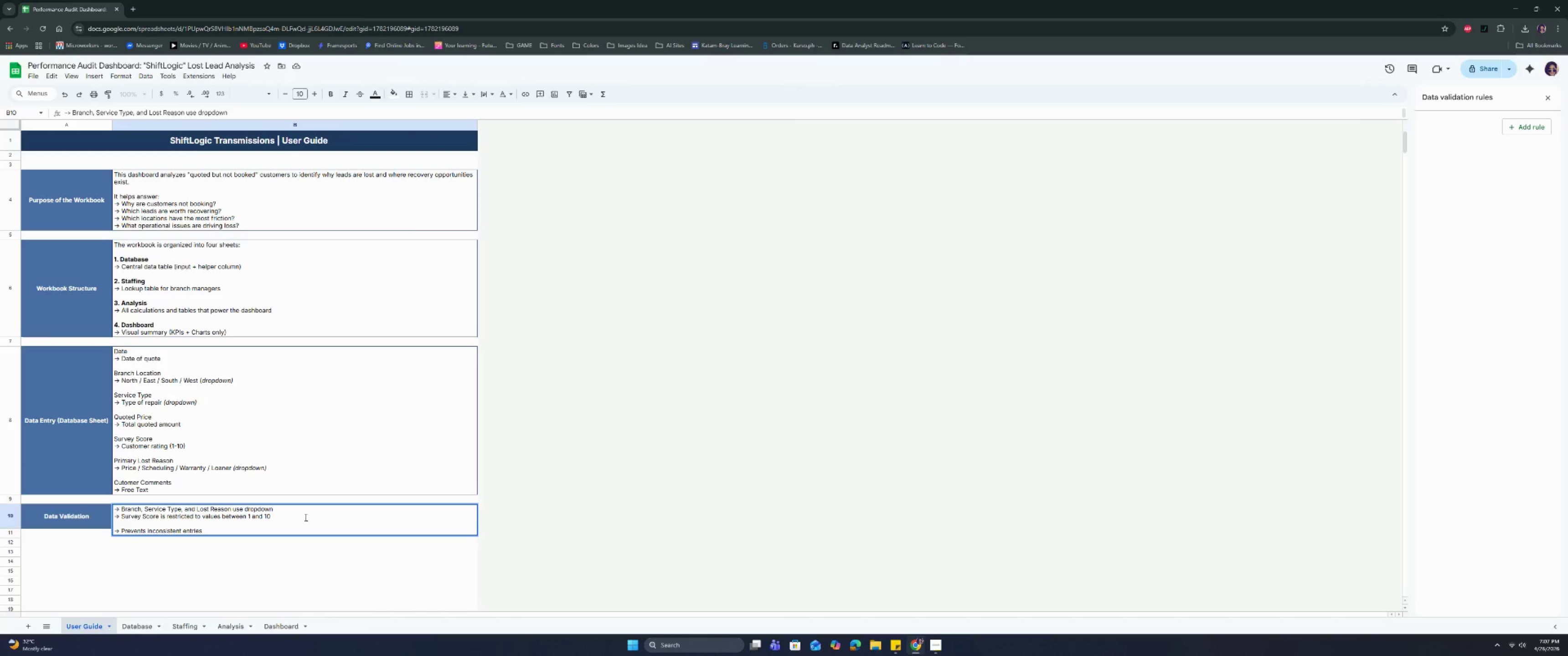 
type(-> Data)
key(Backspace)
type(e must be a valid data entry)
 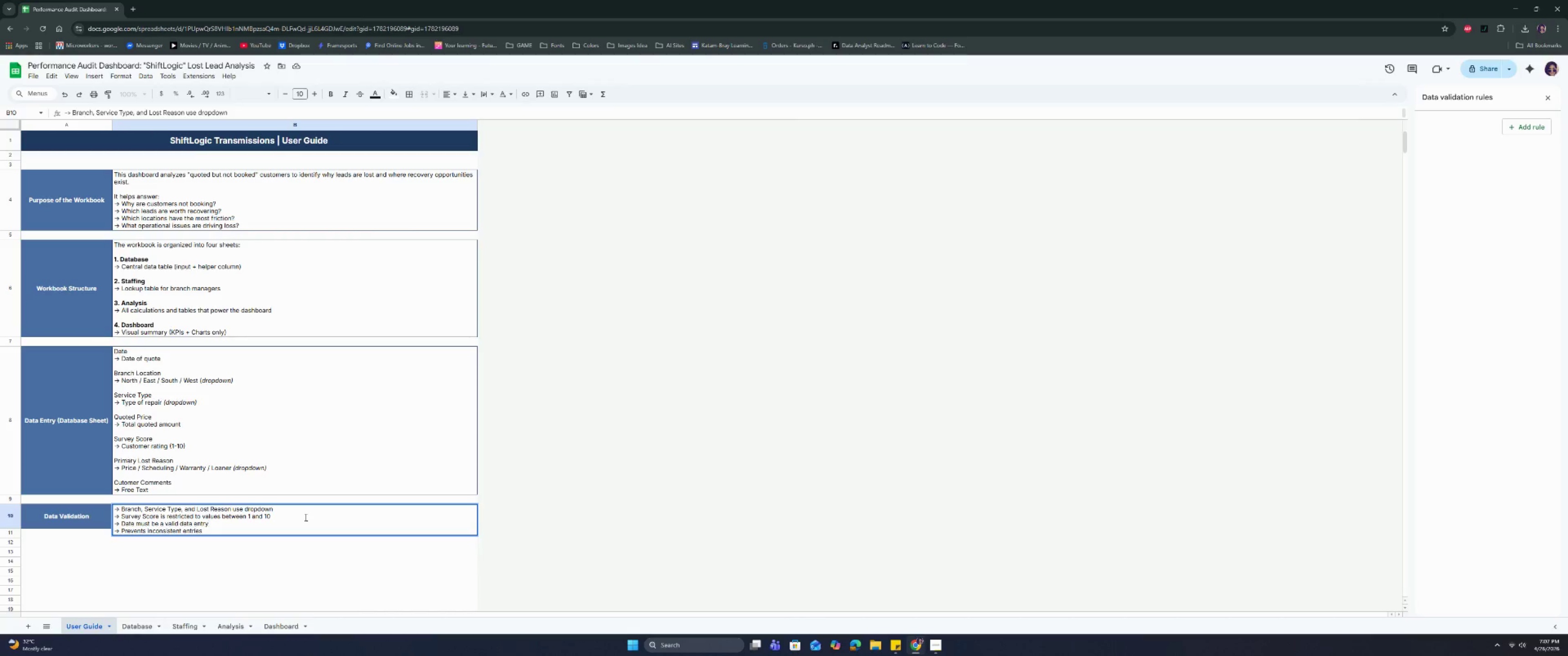 
key(ArrowLeft)
 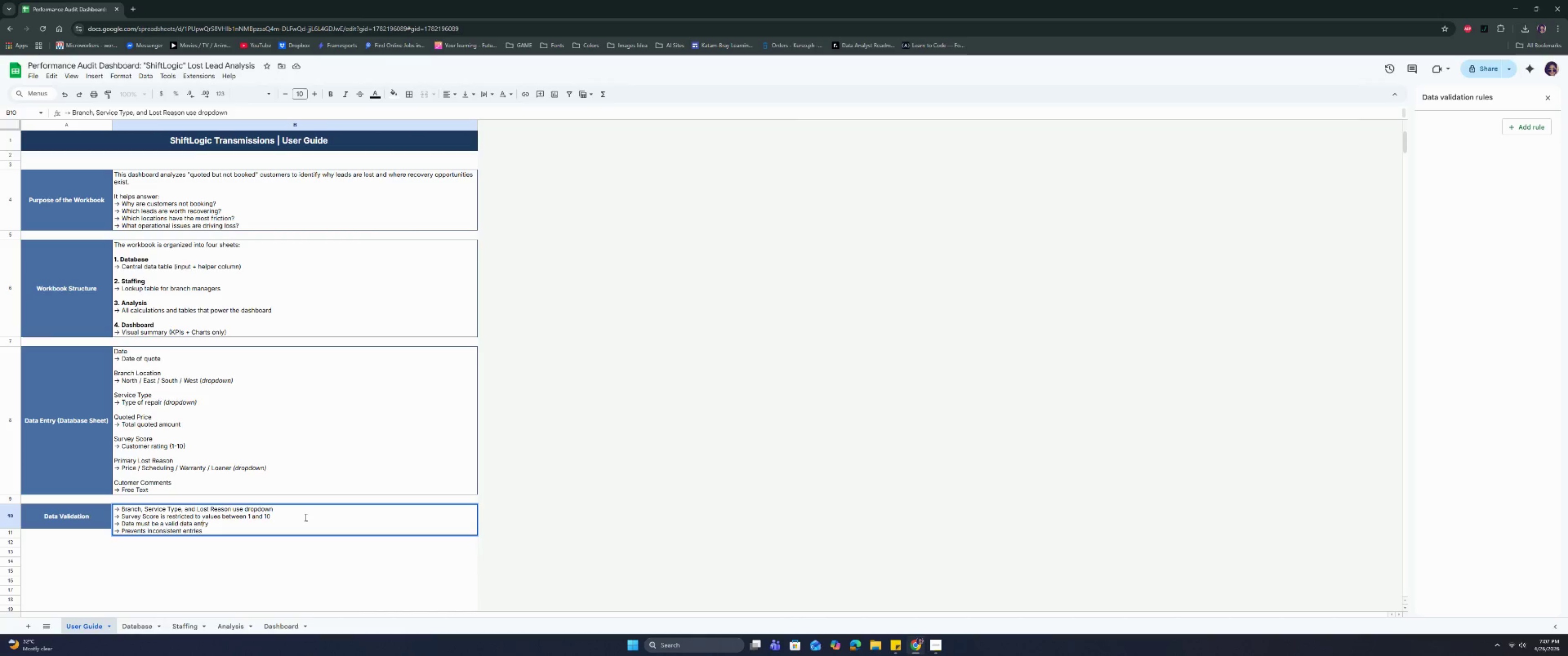 
key(ArrowLeft)
 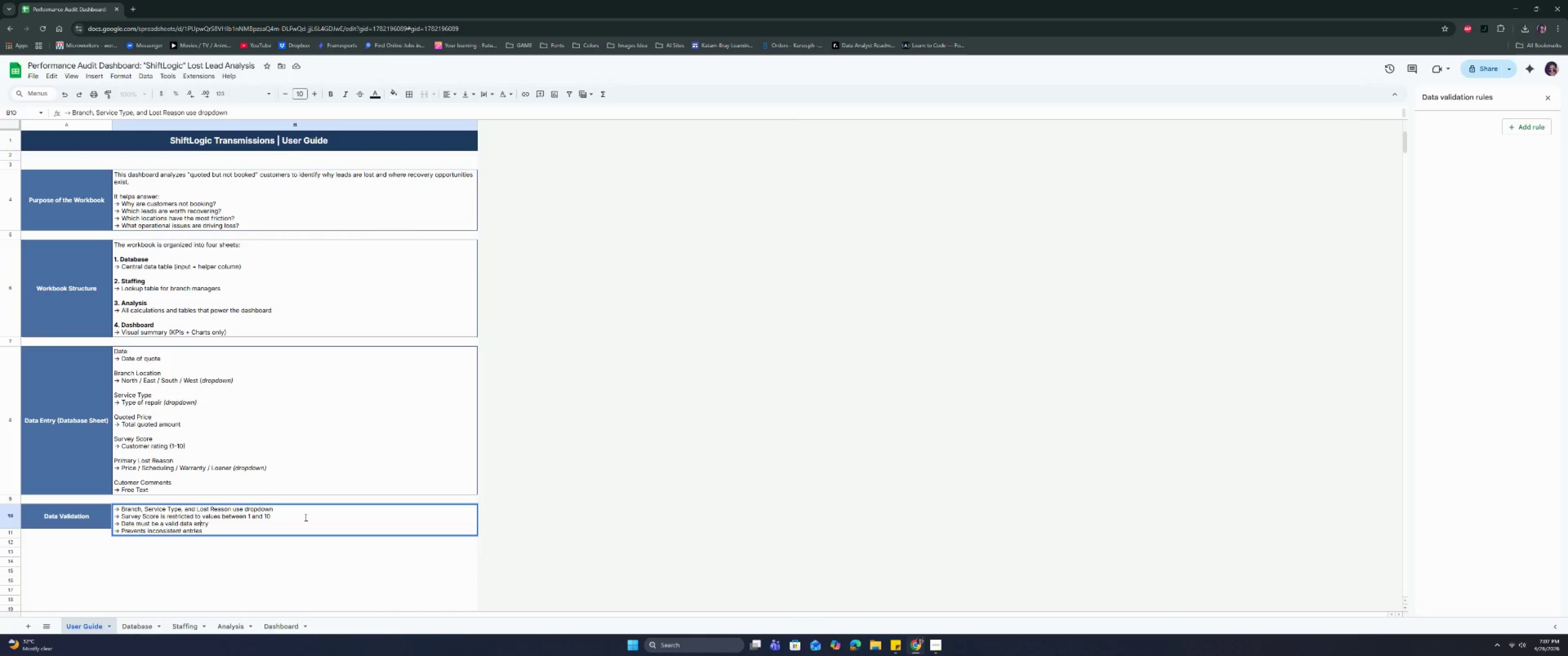 
key(ArrowLeft)
 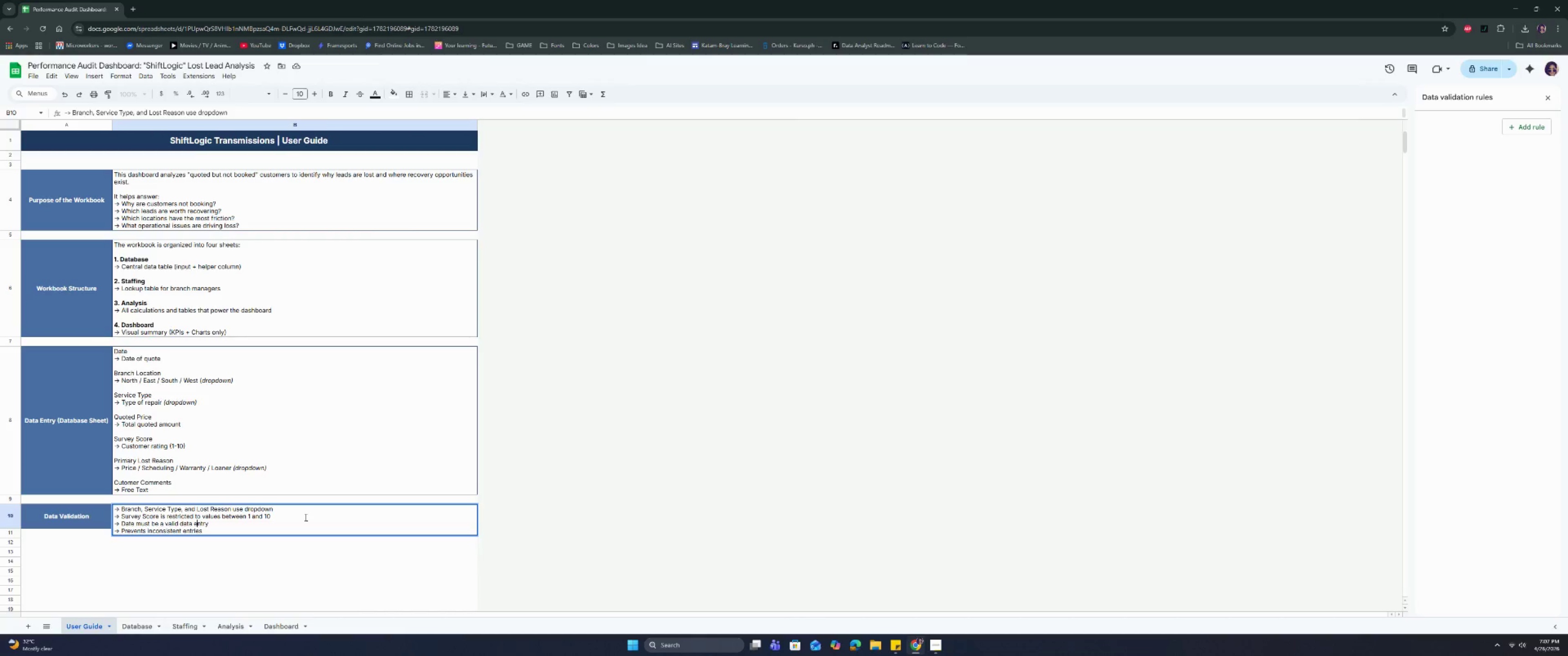 
key(ArrowLeft)
 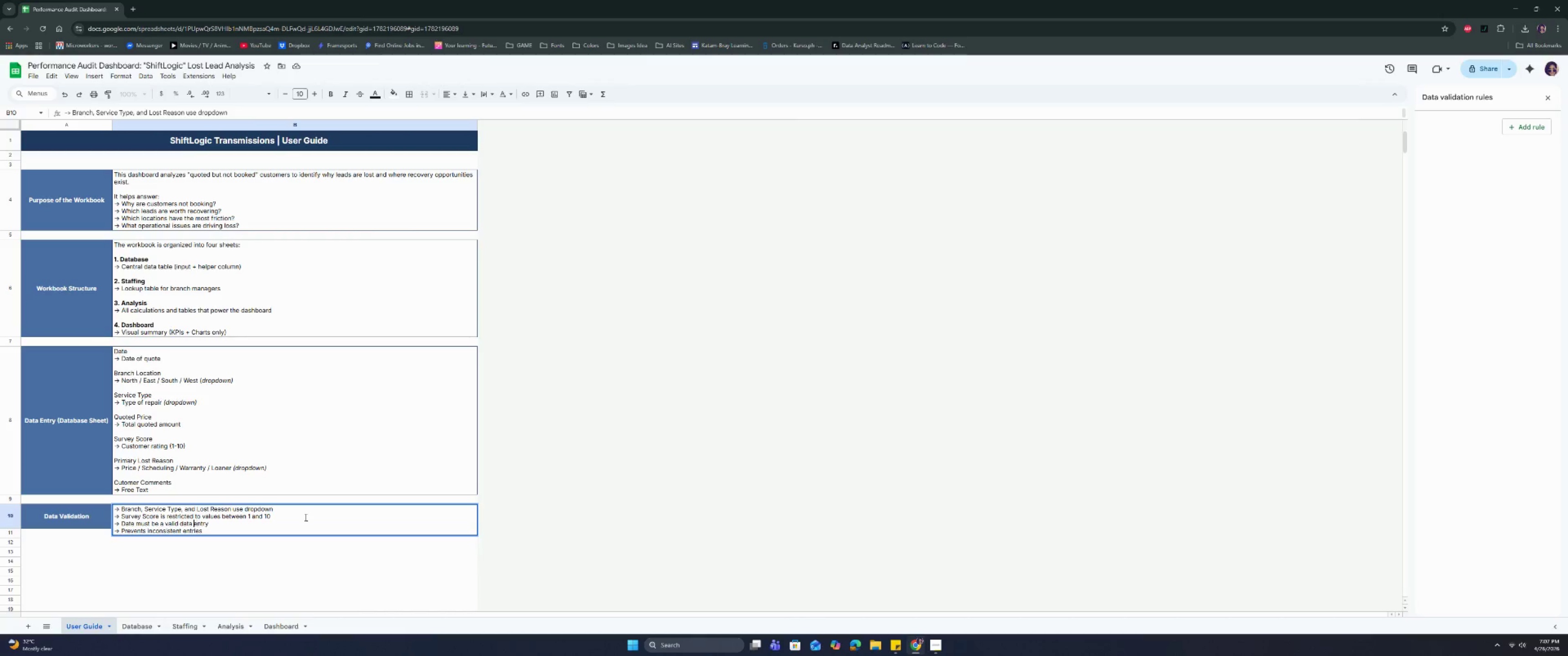 
key(ArrowLeft)
 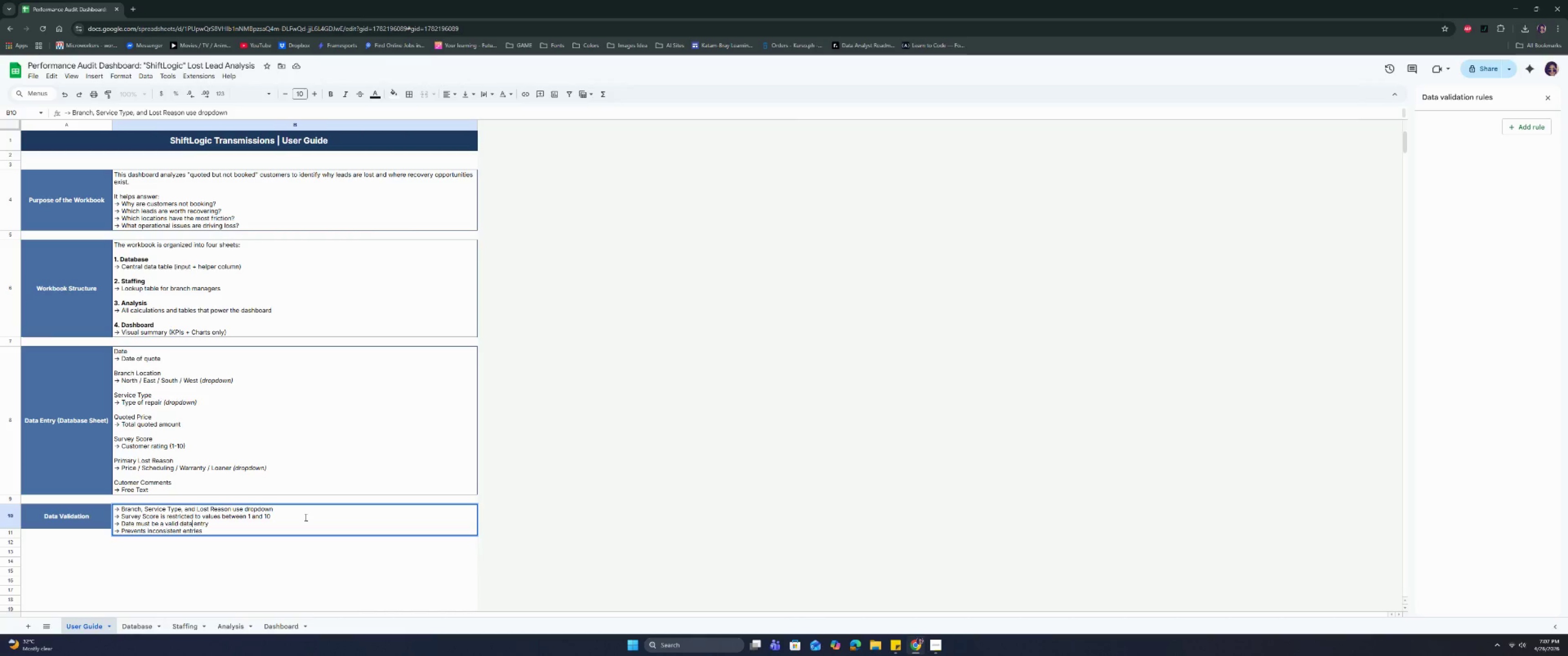 
key(ArrowLeft)
 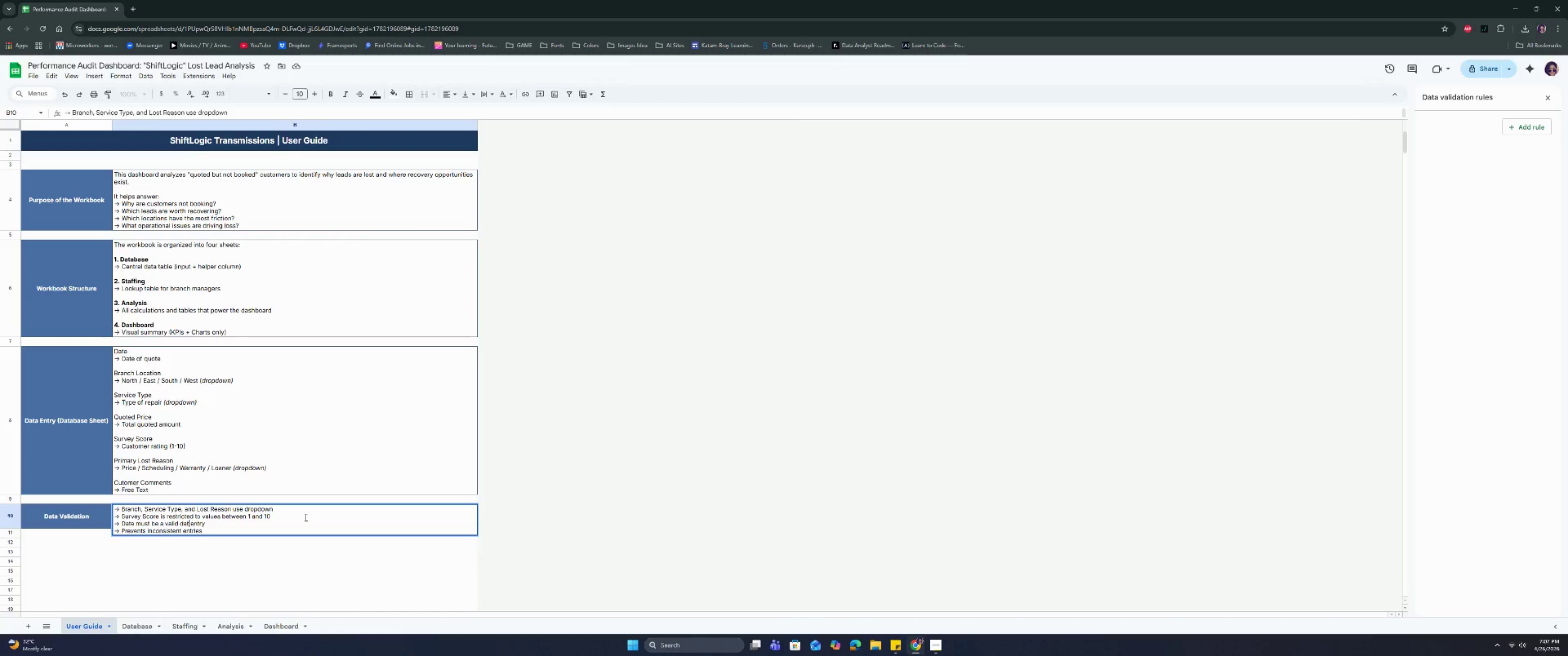 
key(Backspace)
 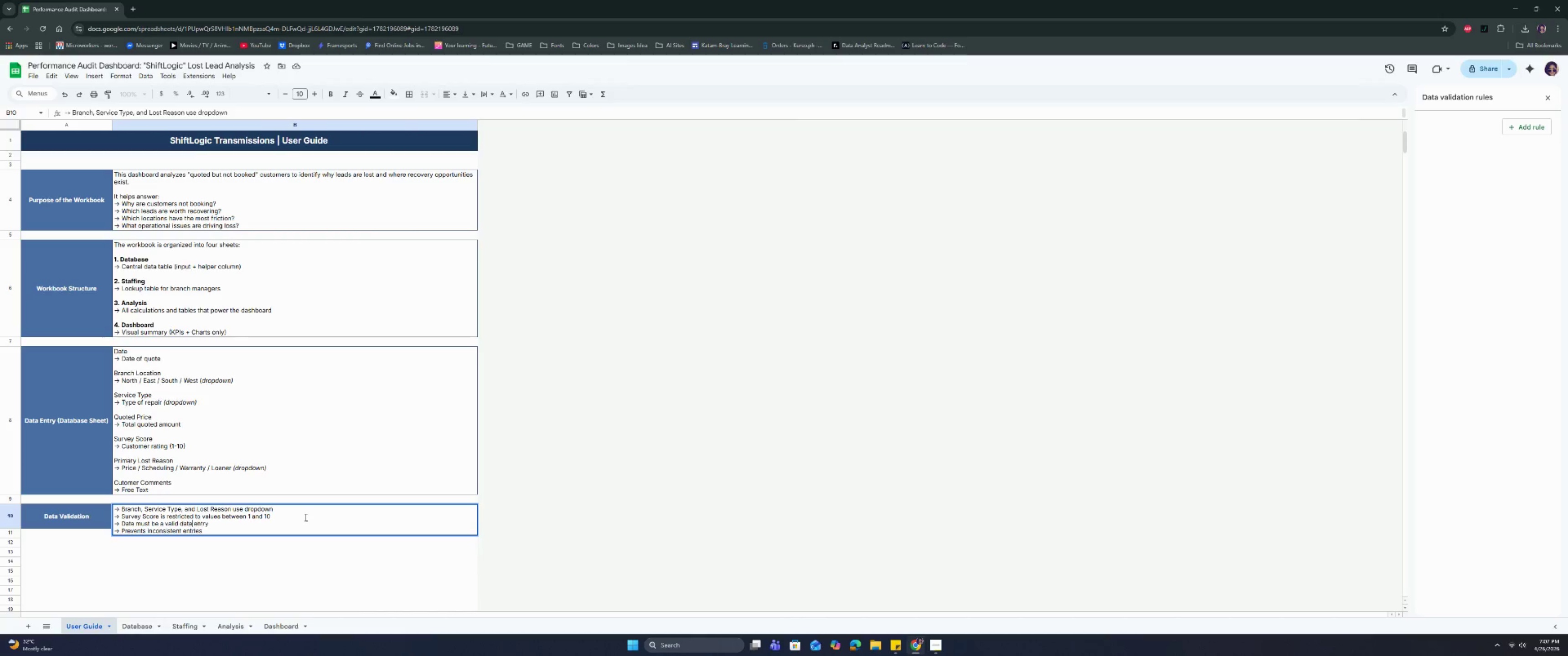 
key(E)
 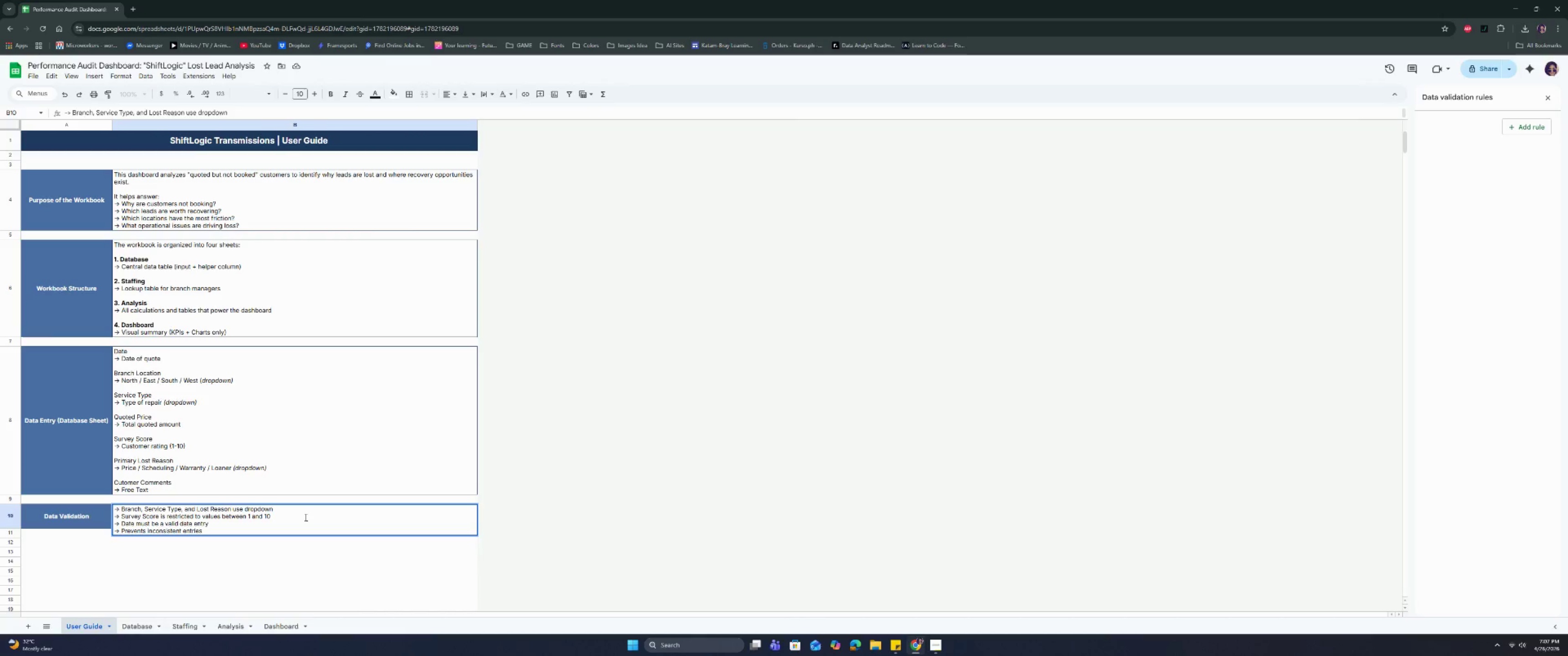 
key(Enter)
 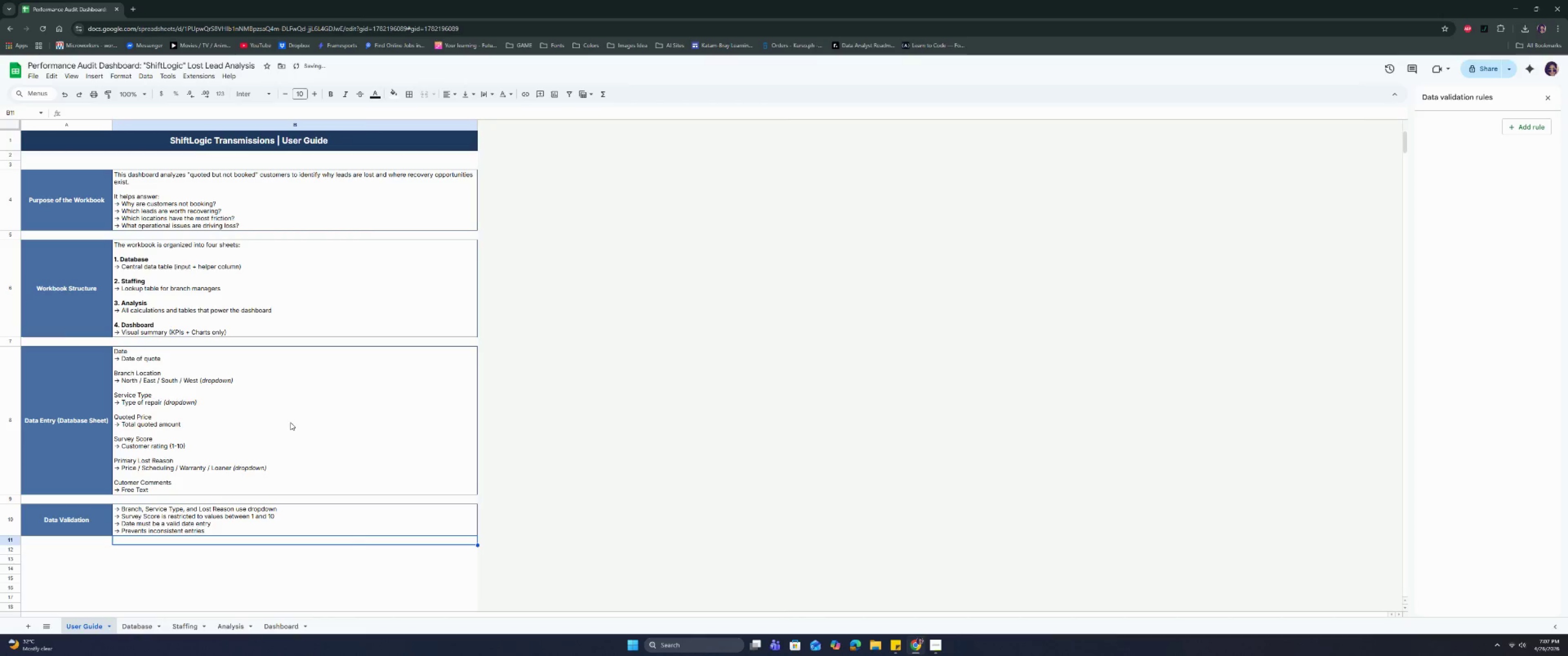 
scroll: coordinate [290, 422], scroll_direction: down, amount: 2.0
 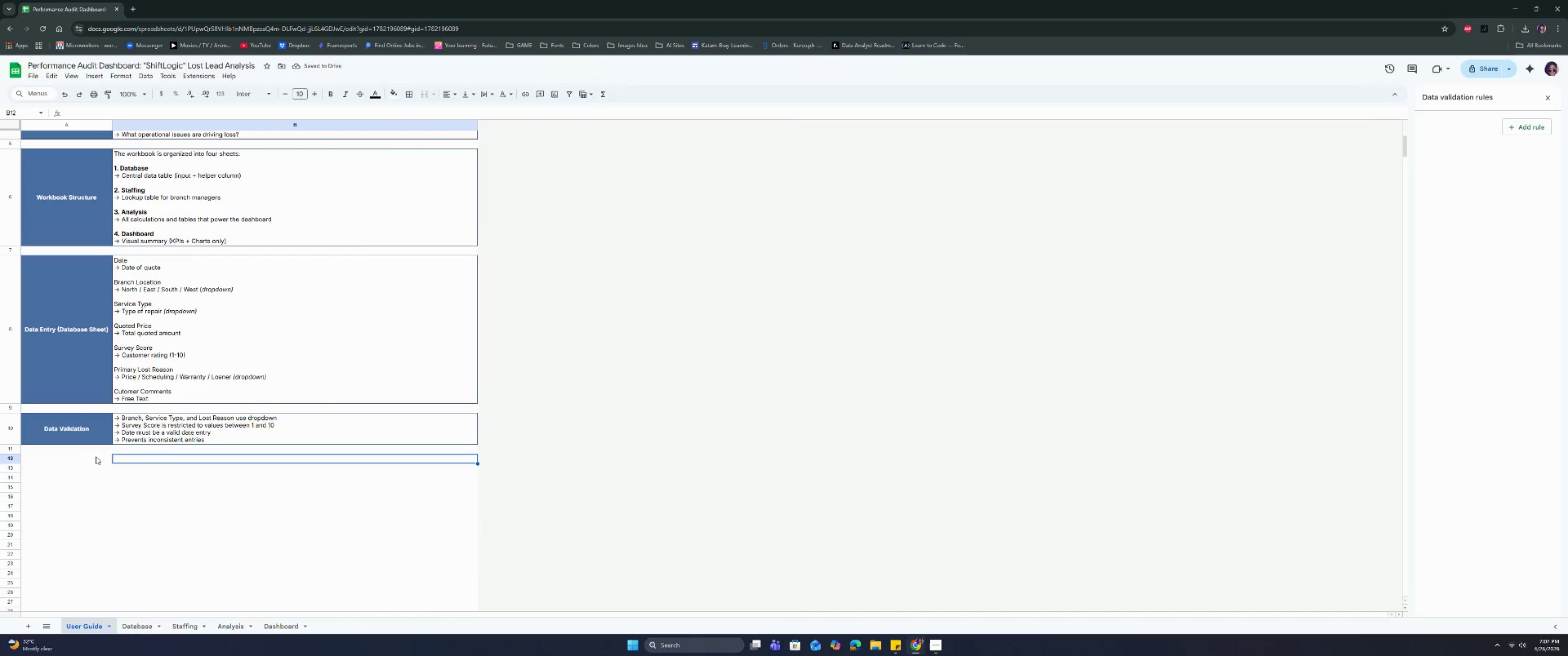 
double_click([64, 449])
 